 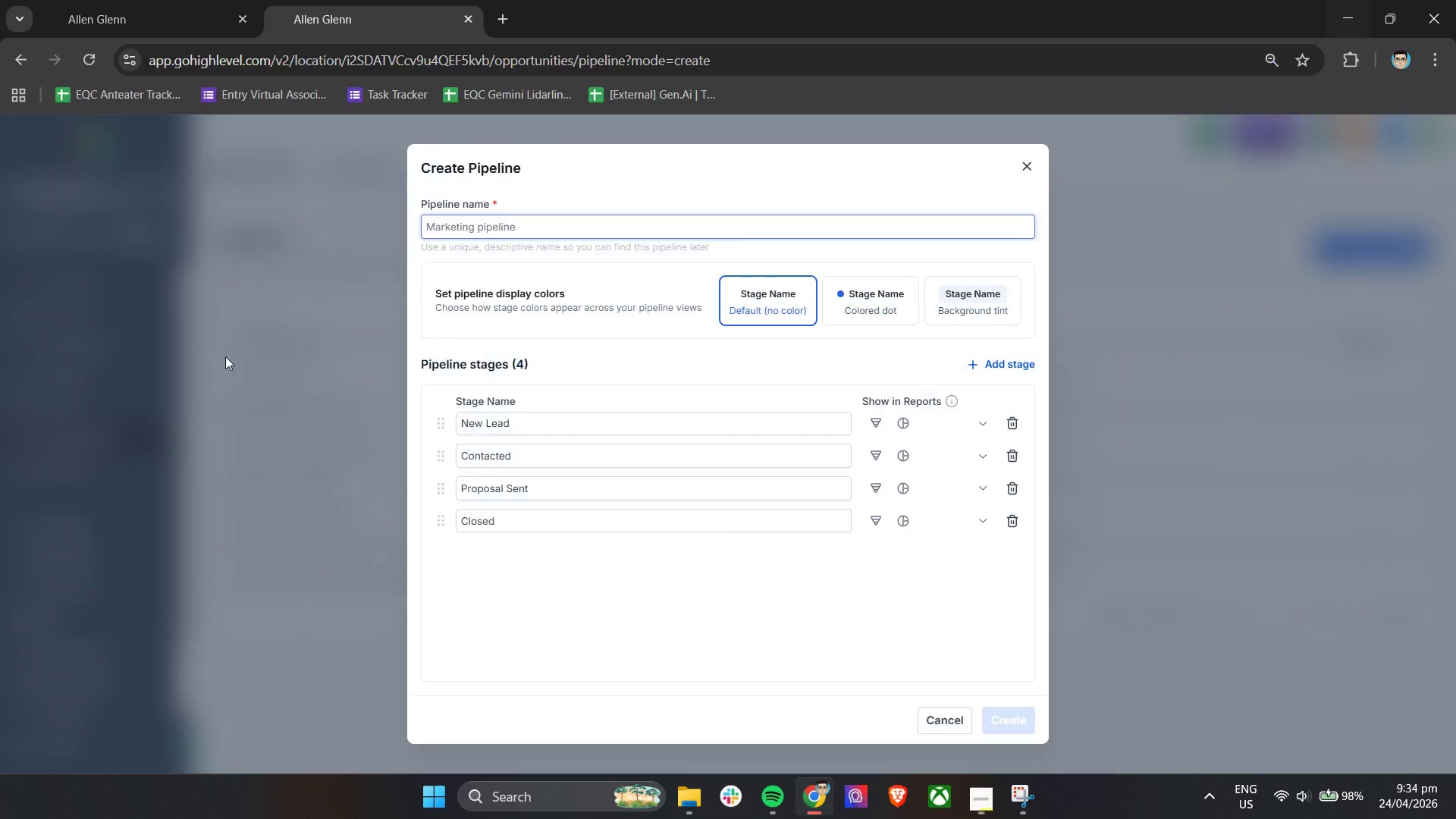 
left_click([535, 230])
 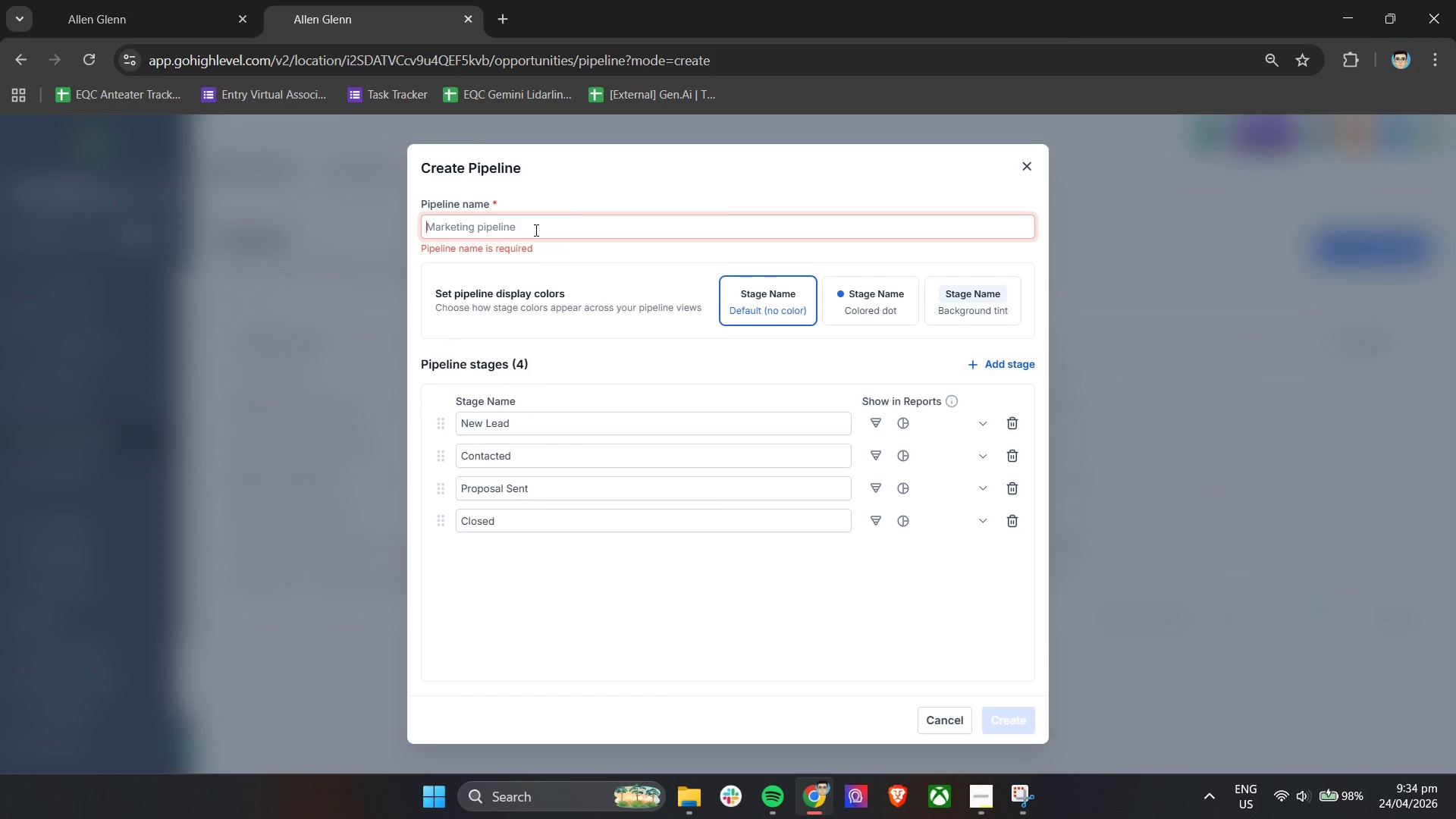 
key(Control+V)
 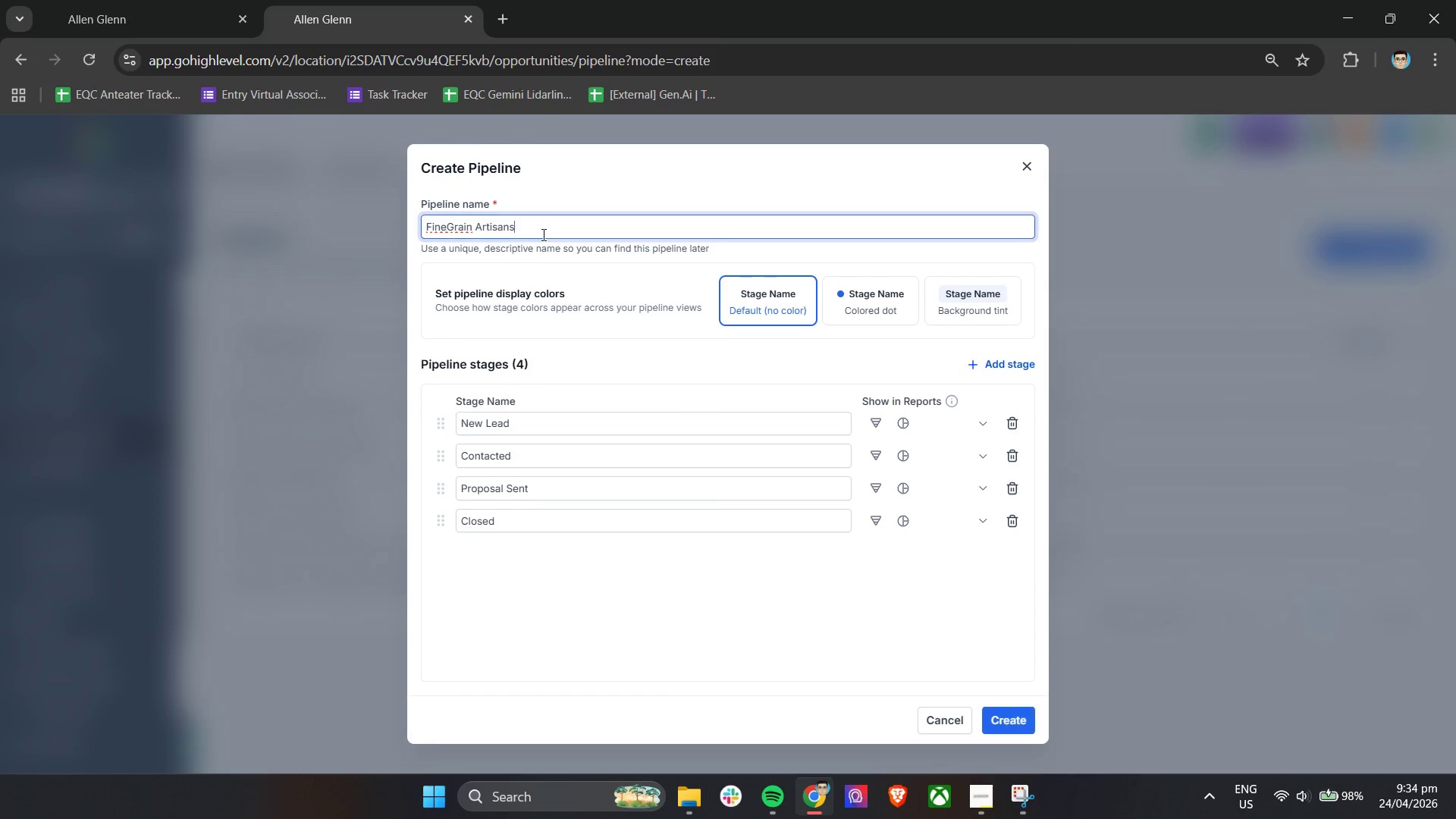 
key(Space)
 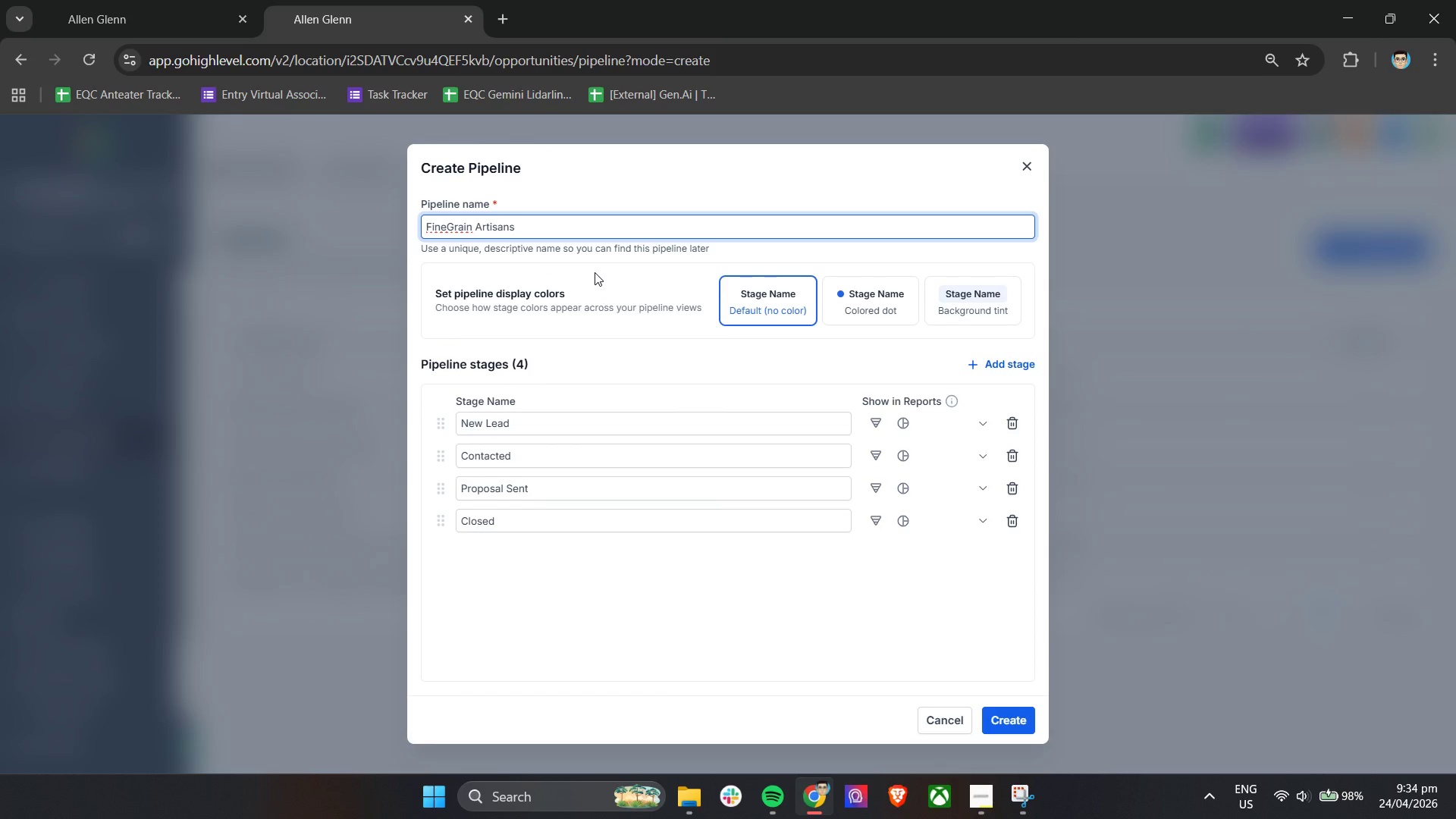 
key(Minus)
 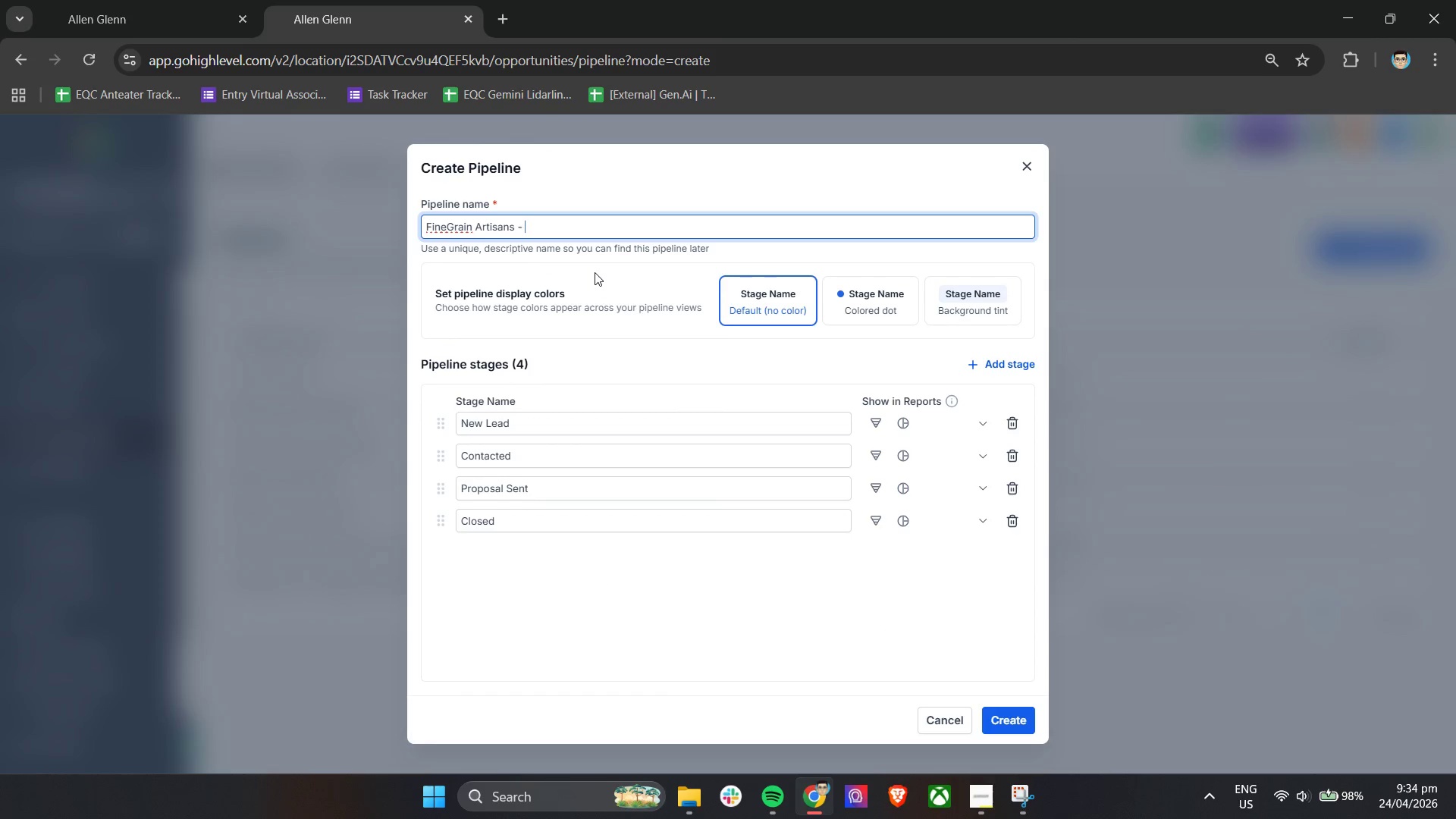 
key(Space)
 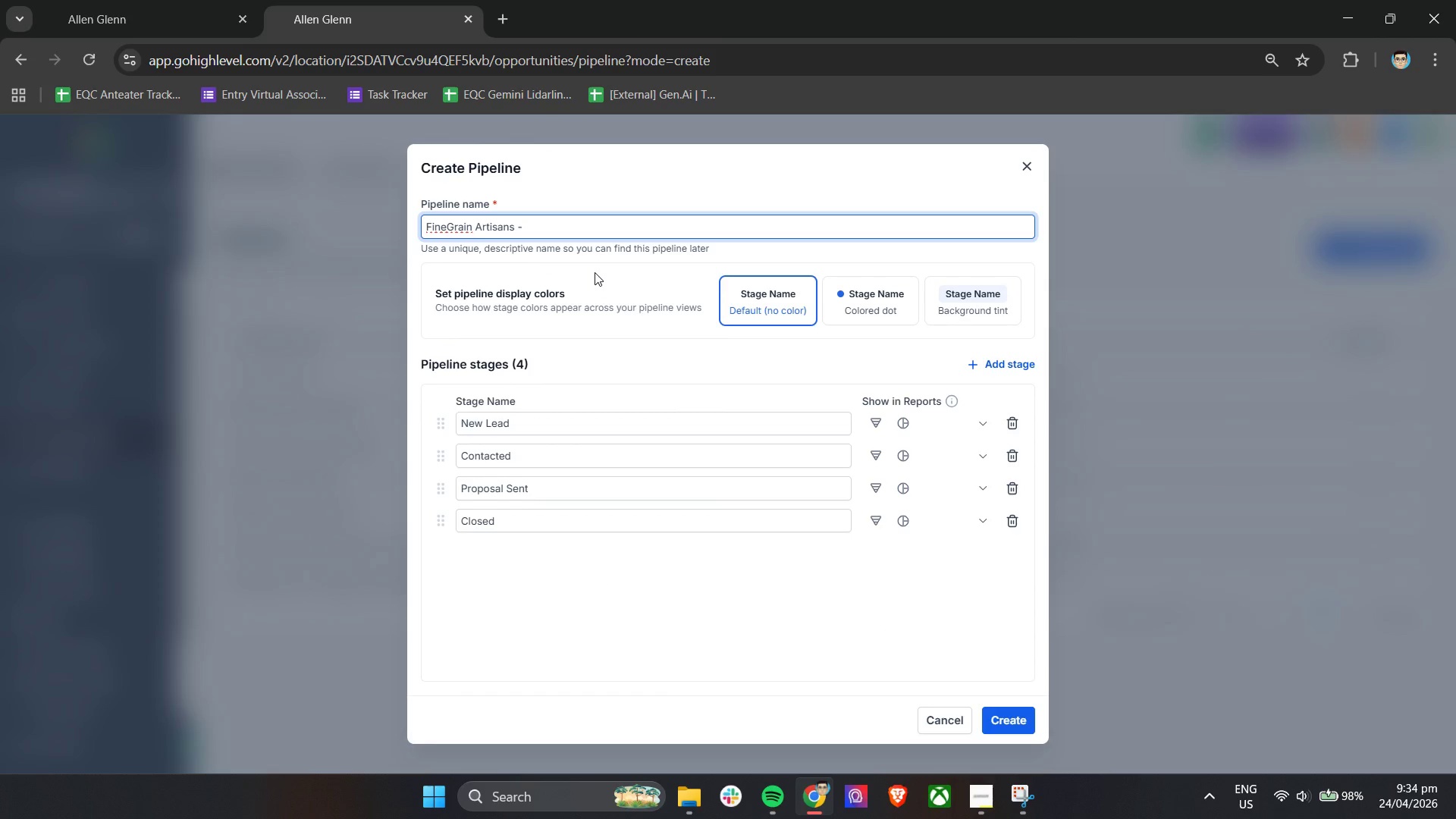 
hold_key(key=ShiftLeft, duration=0.91)
 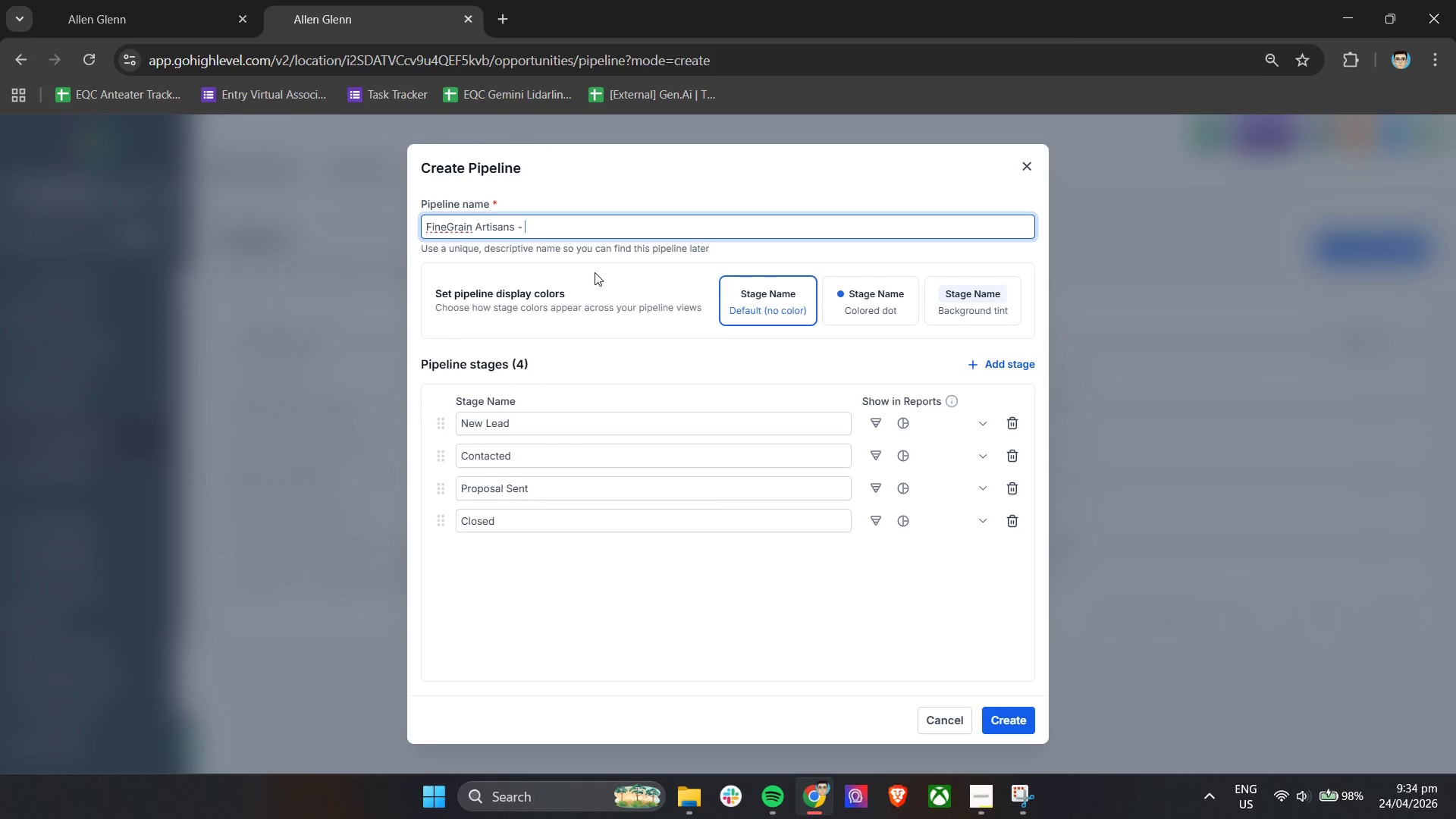 
type(Cabinetry ales Journey)
 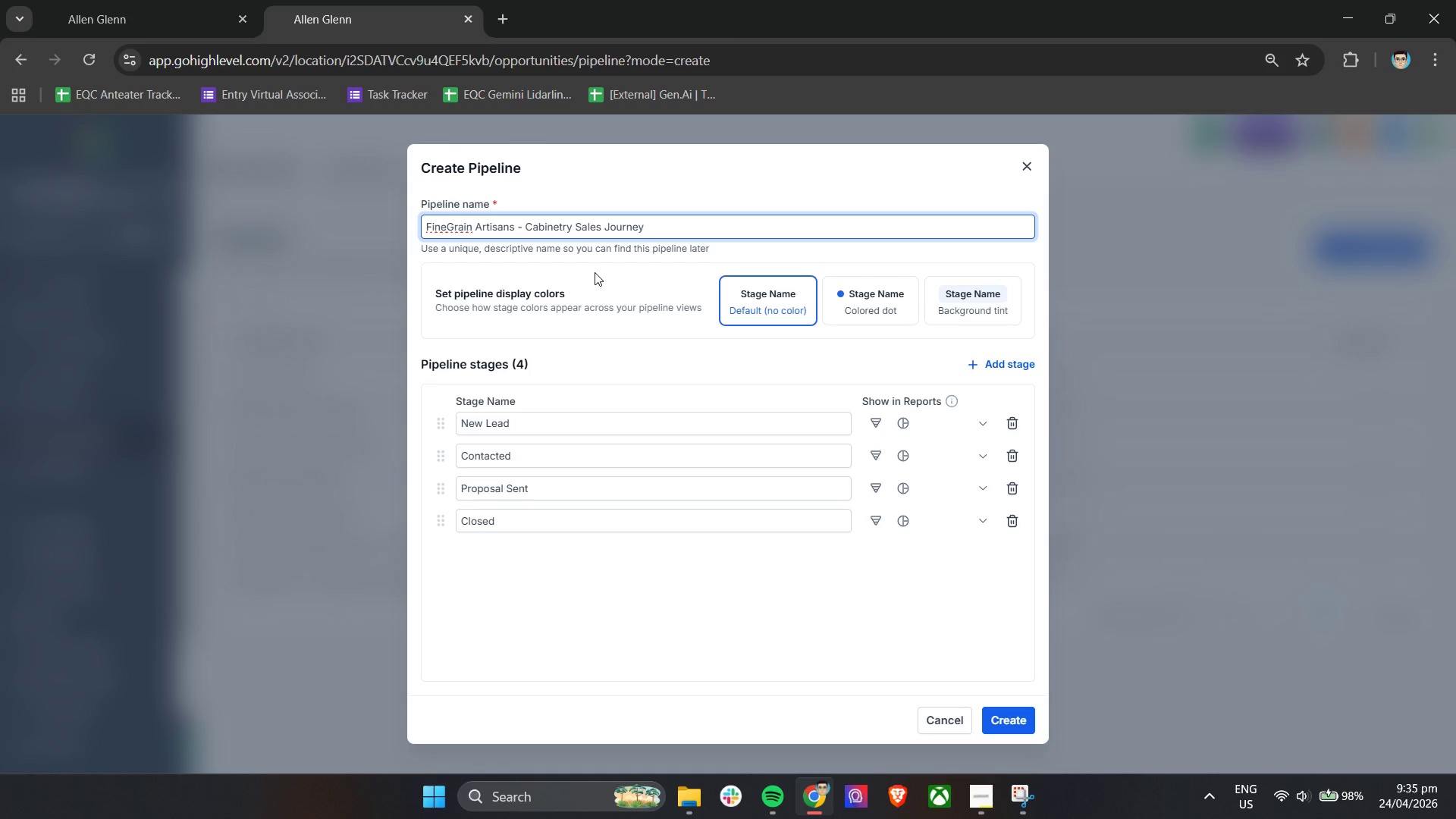 
left_click([612, 629])
 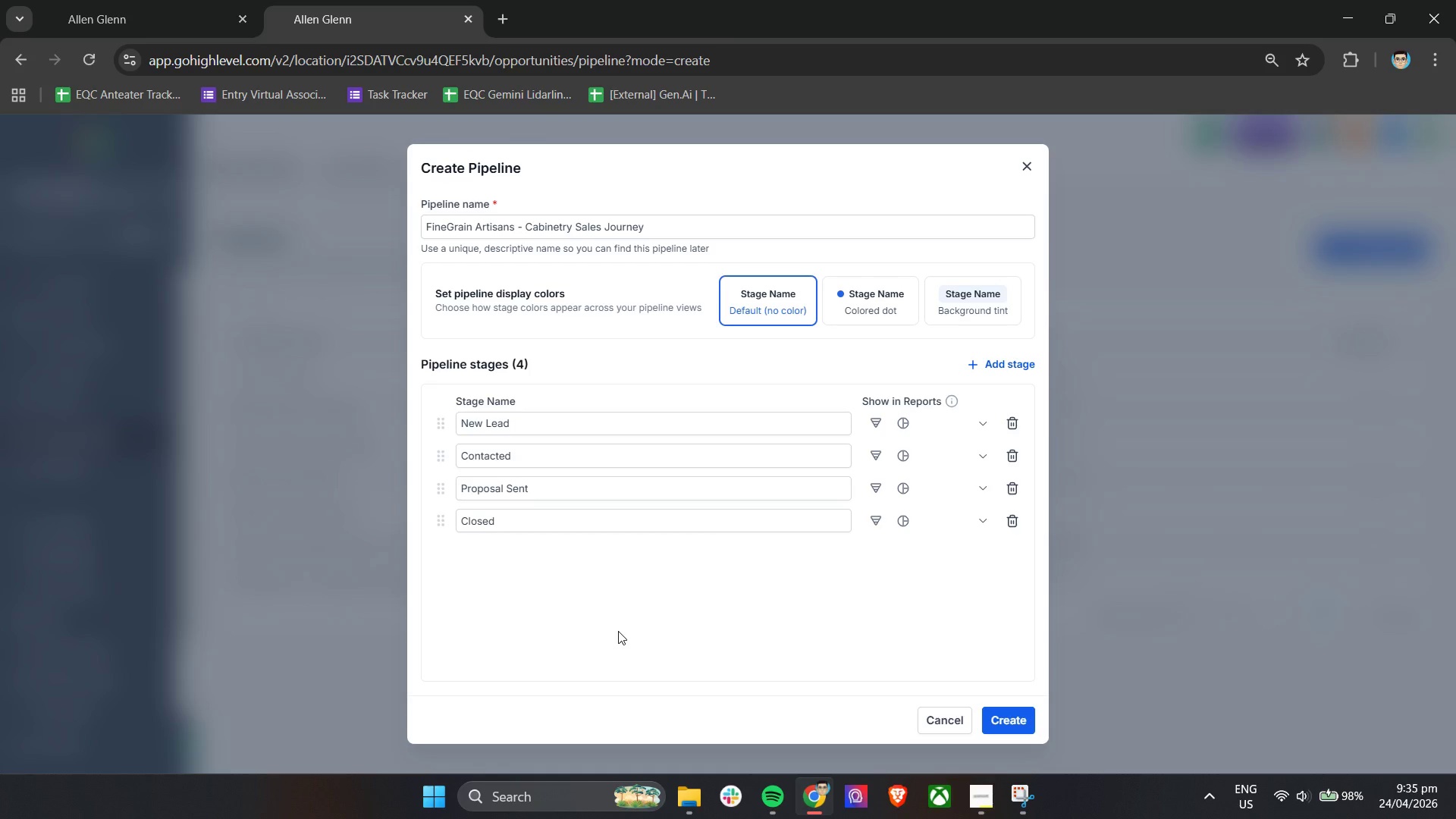 
wait(17.77)
 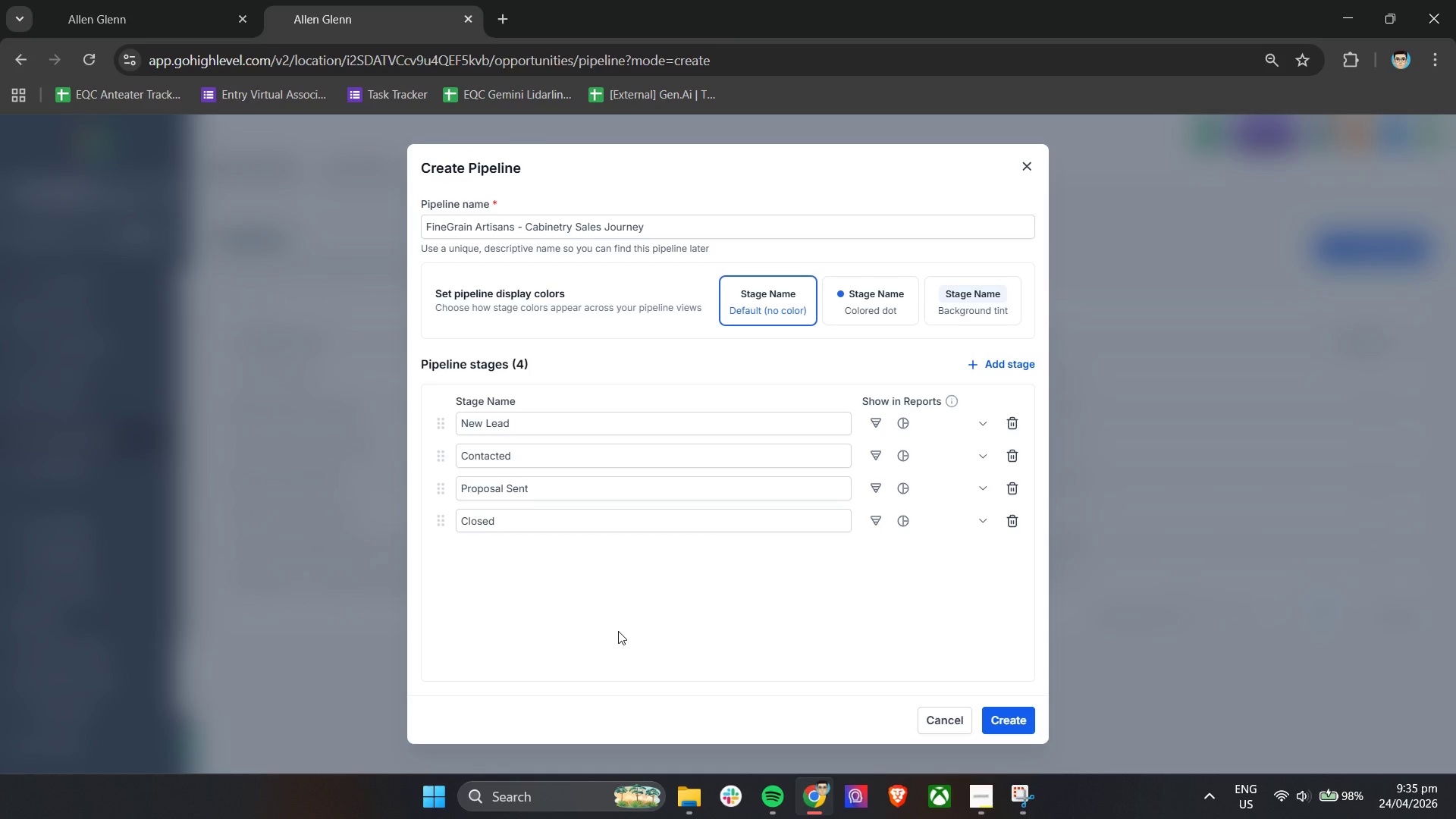 
double_click([1013, 422])
 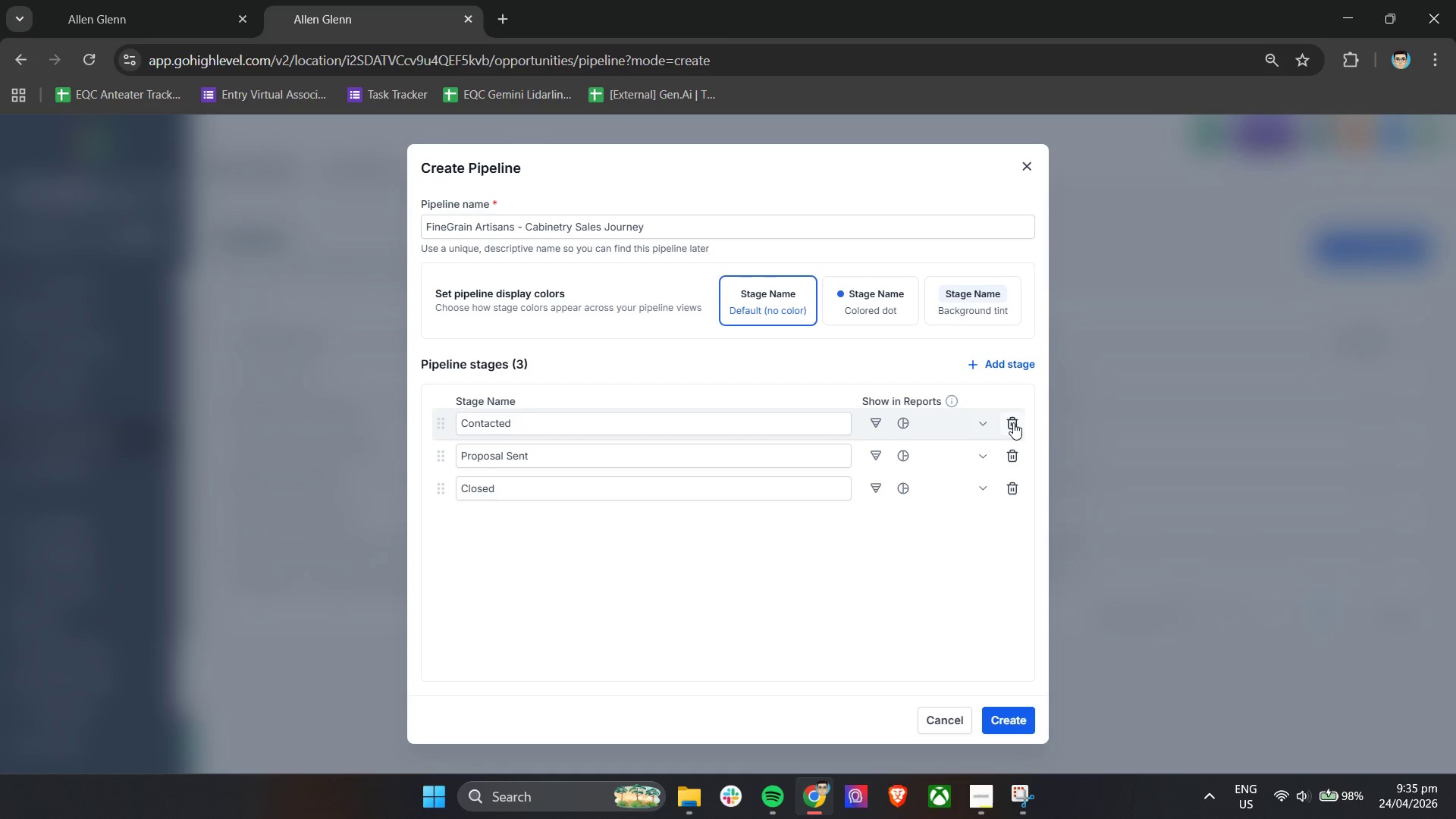 
triple_click([1013, 422])
 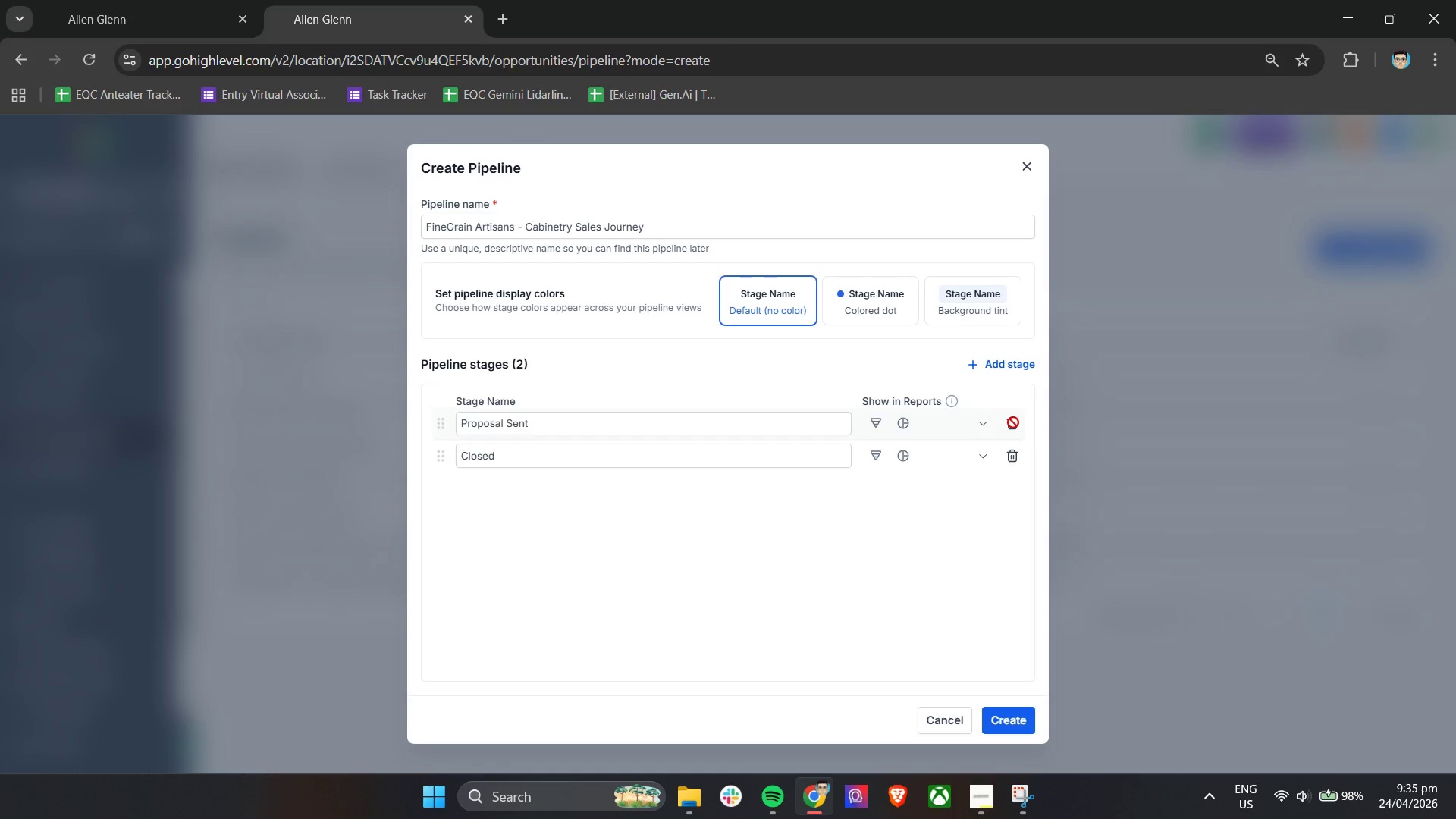 
triple_click([1013, 422])
 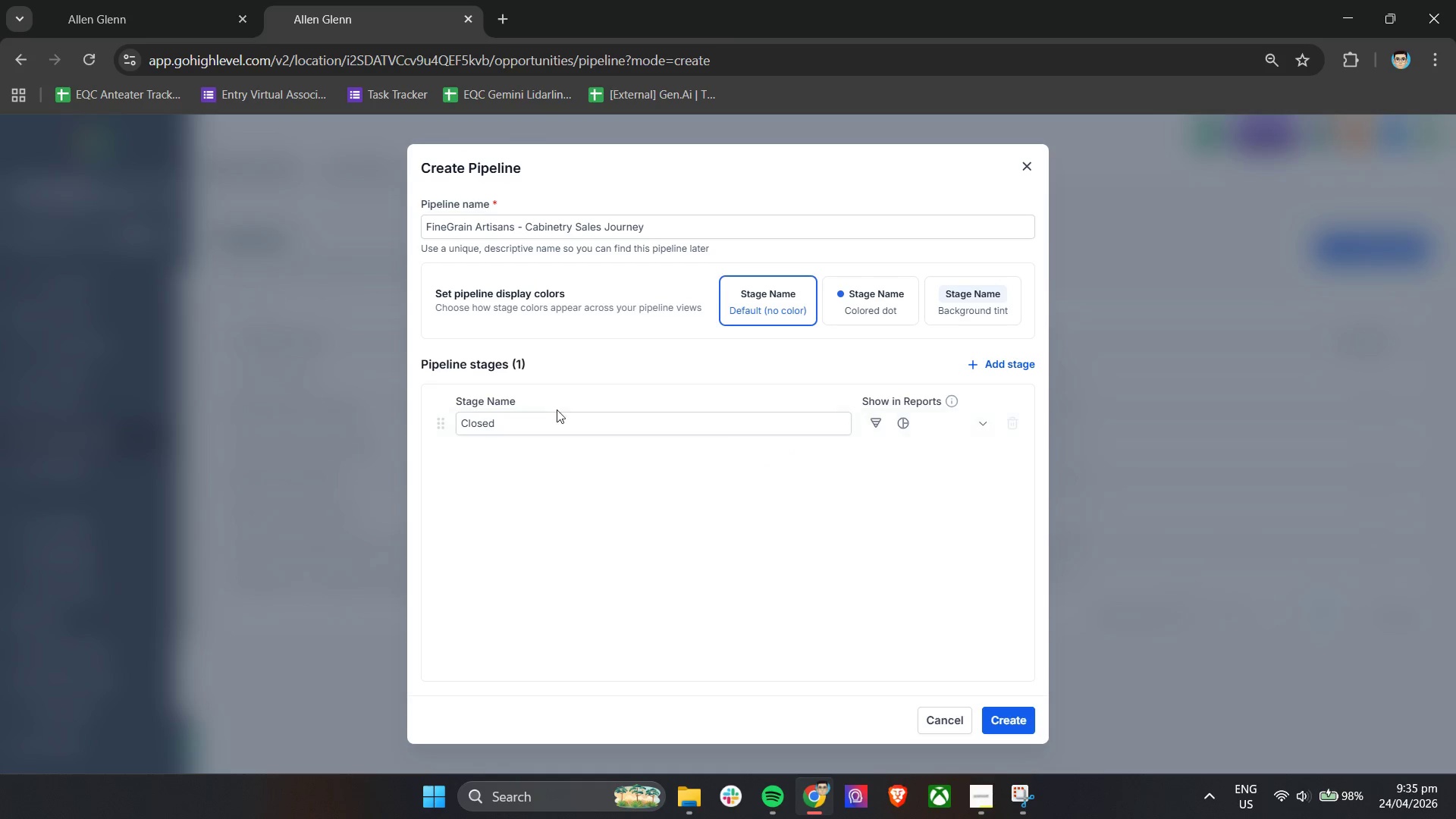 
double_click([567, 416])
 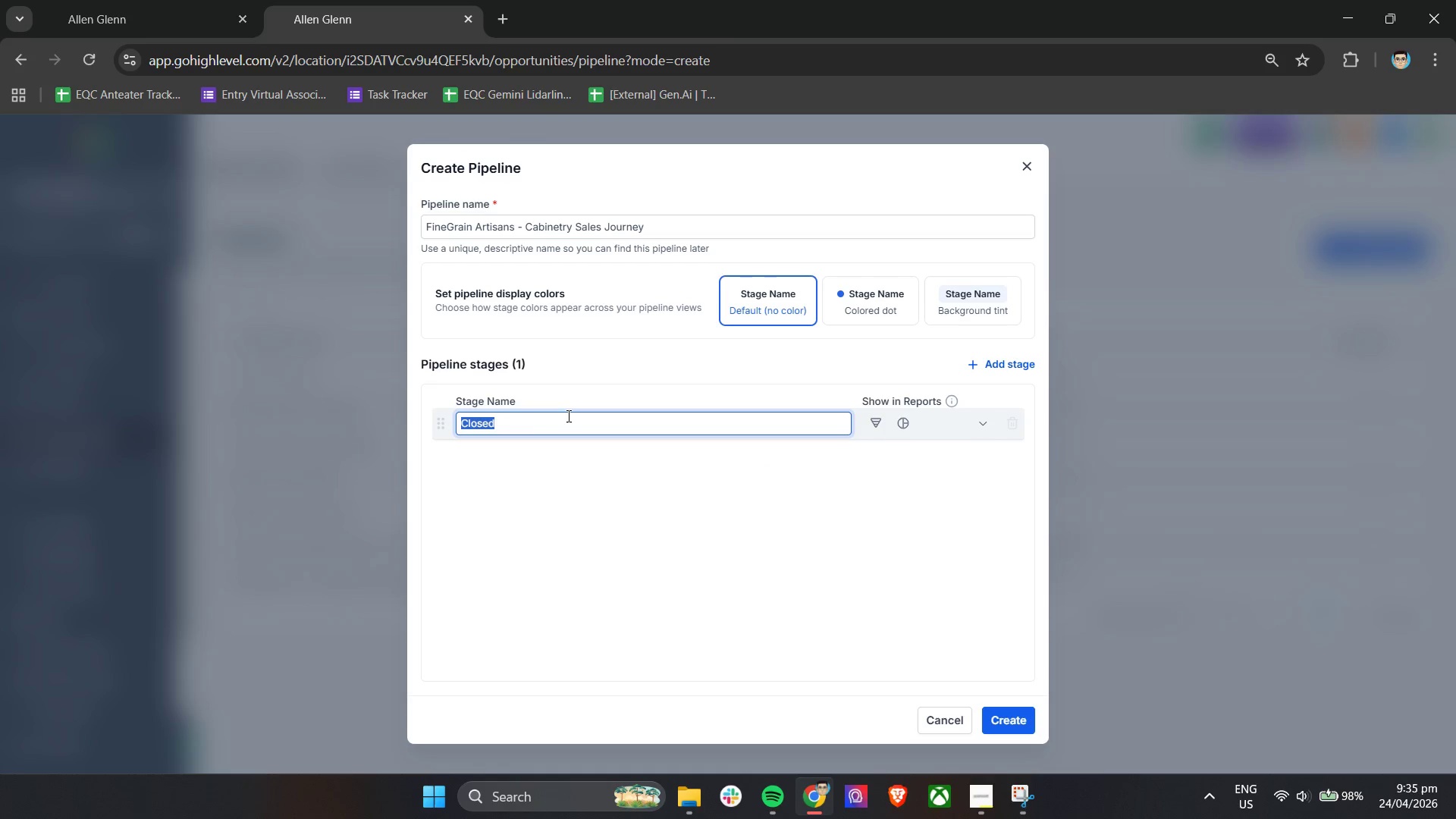 
triple_click([567, 416])
 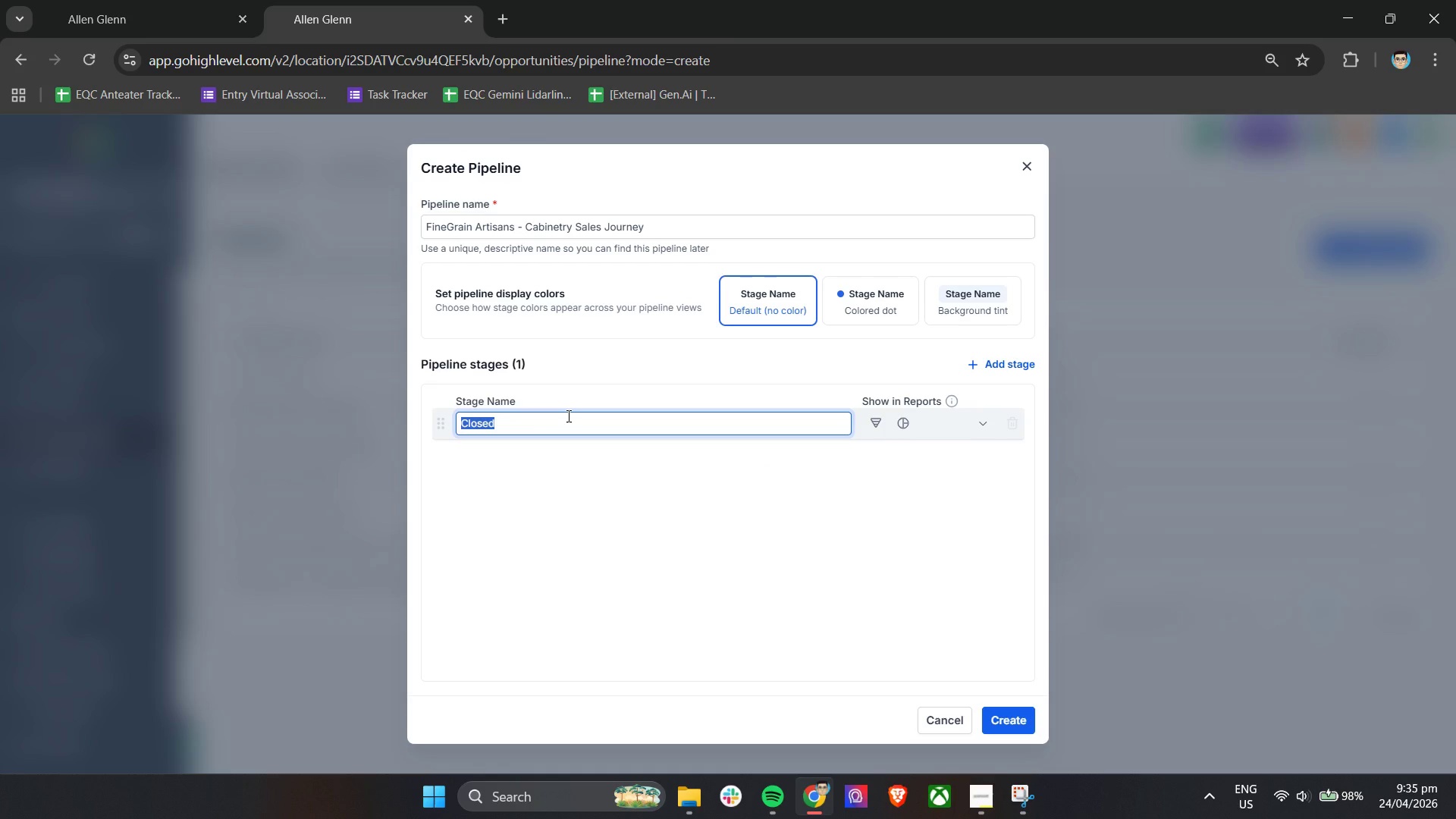 
type(Inquiry)
 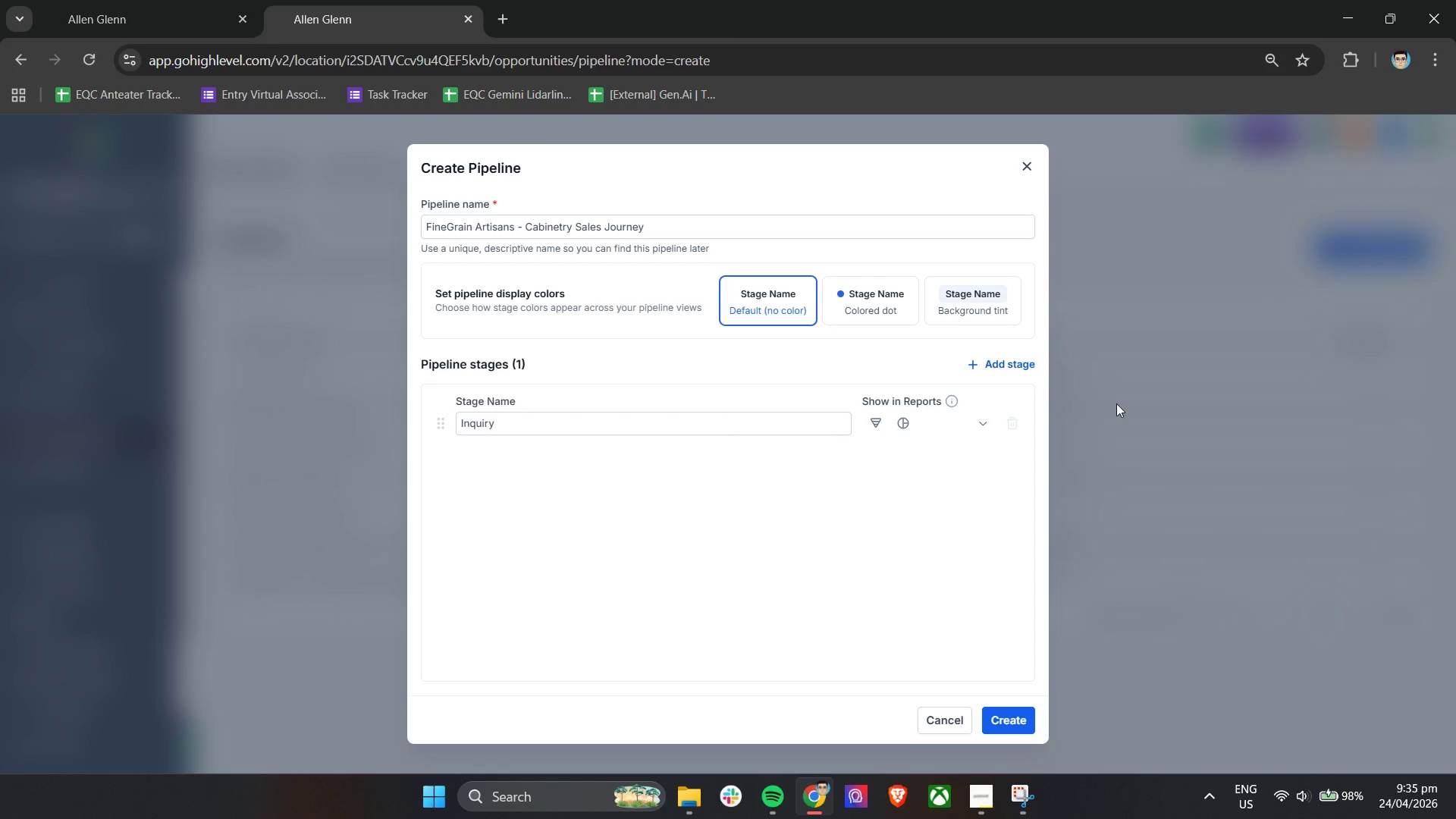 
left_click([1013, 365])
 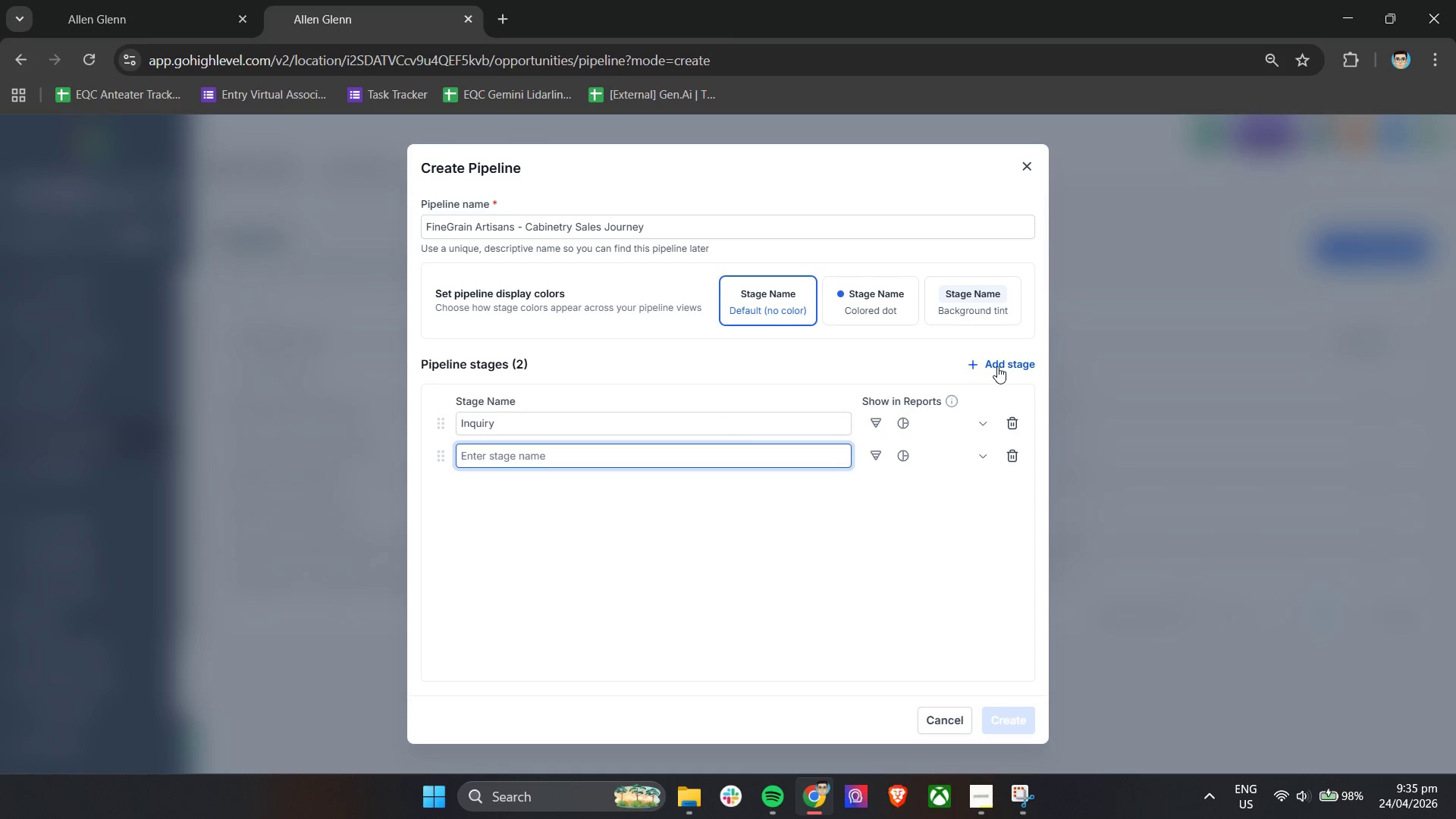 
type(Design Consultation Booked )
 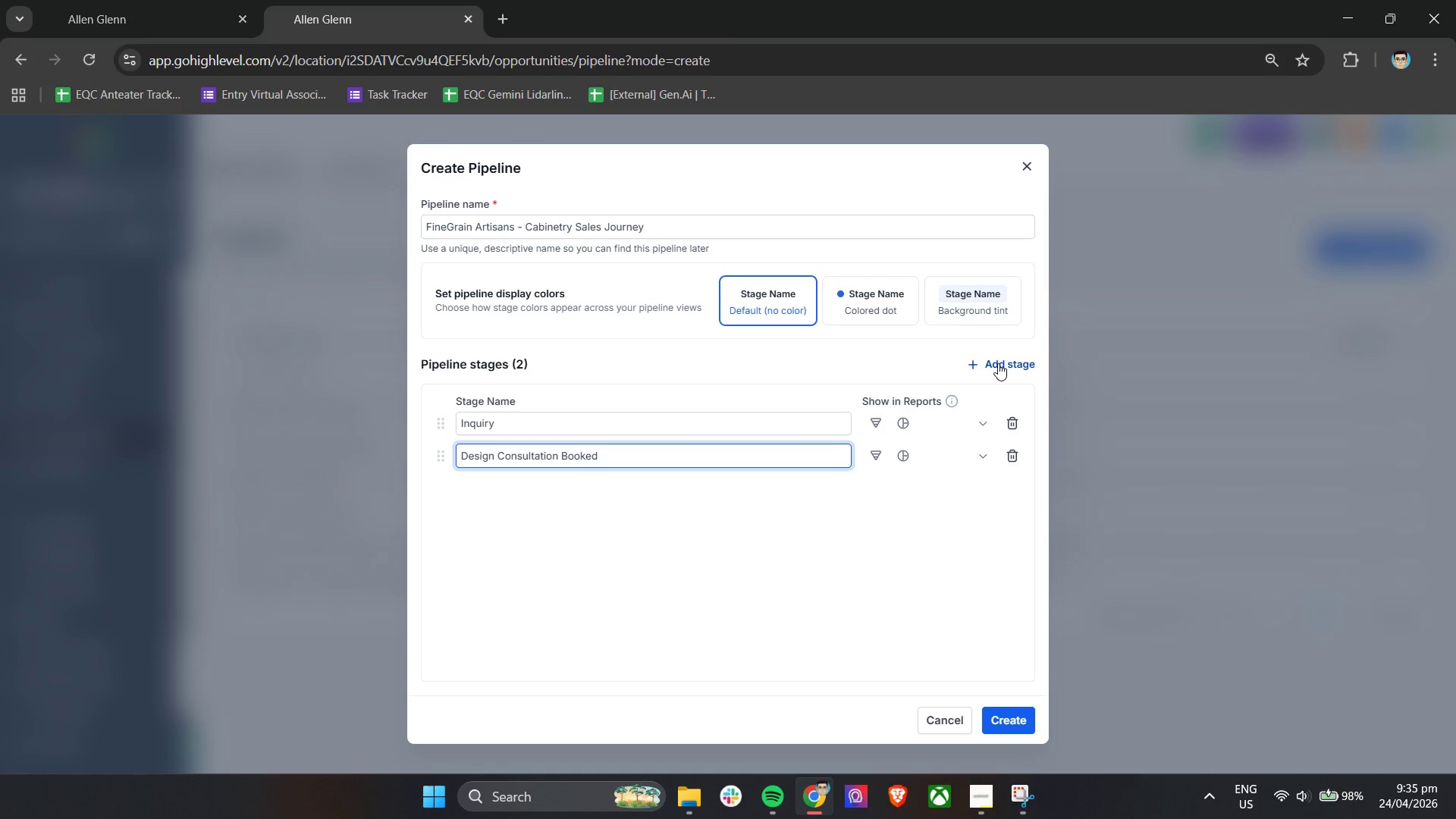 
wait(7.47)
 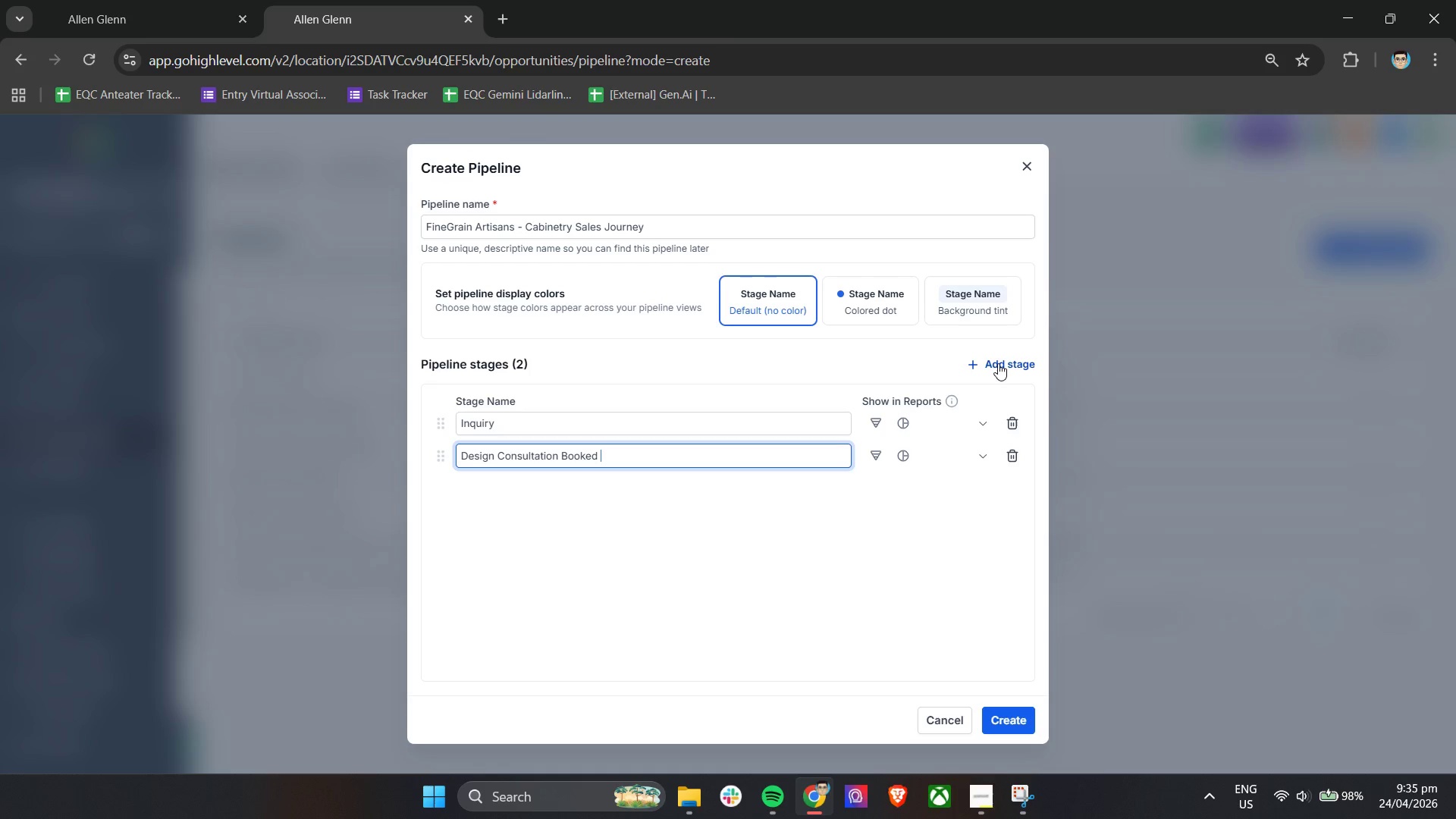 
key(Backspace)
 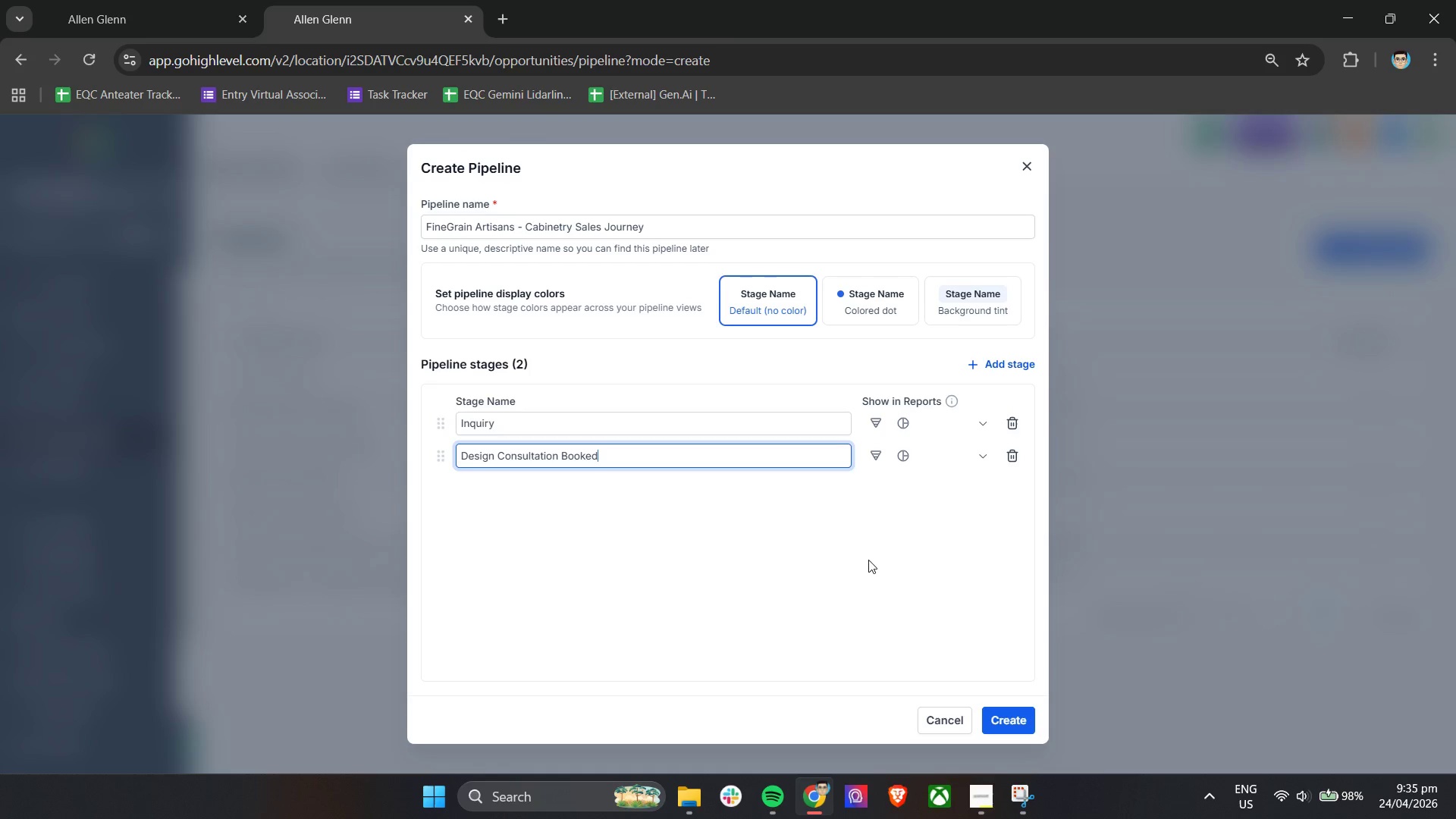 
left_click([868, 560])
 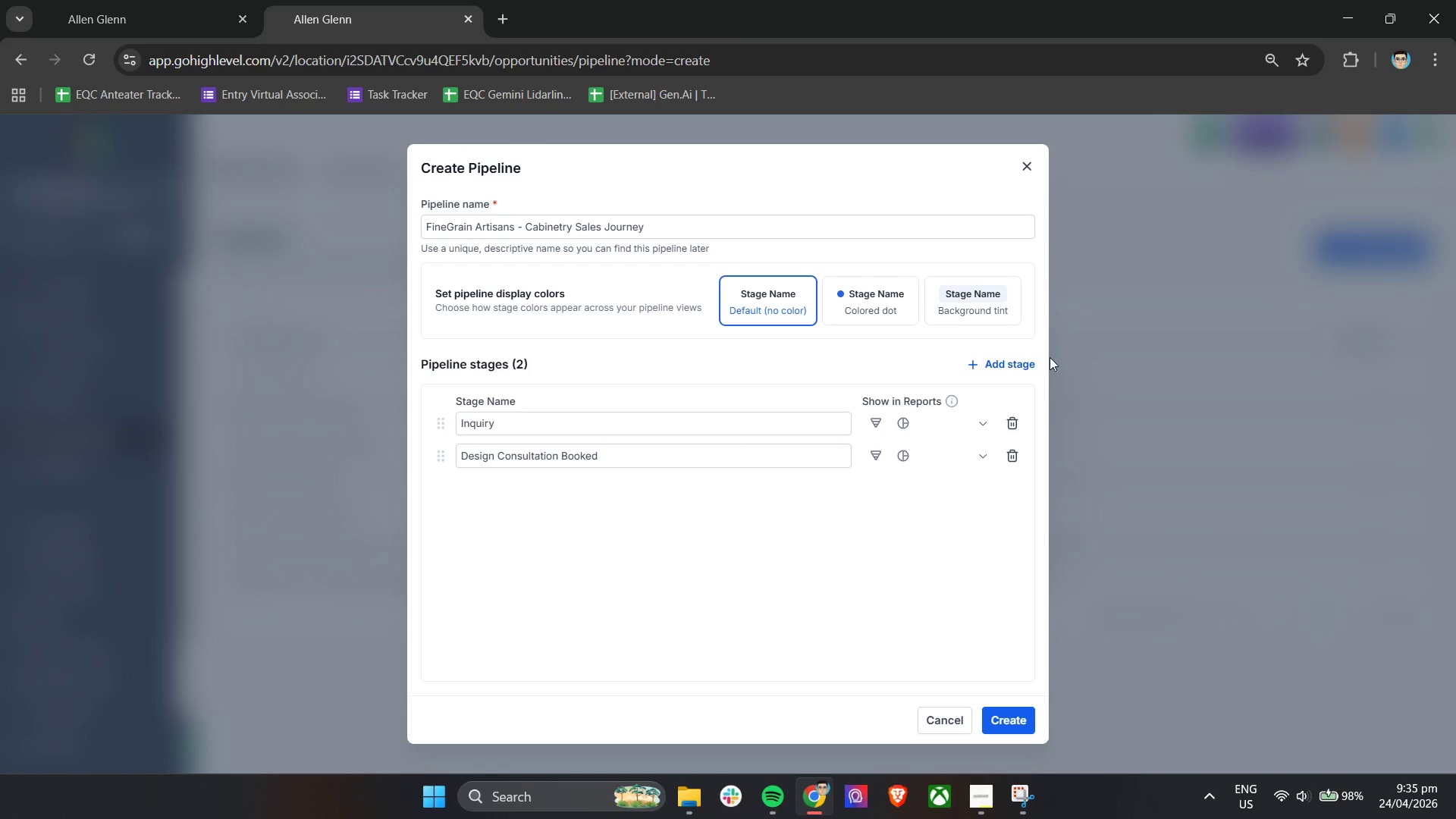 
left_click([1010, 360])
 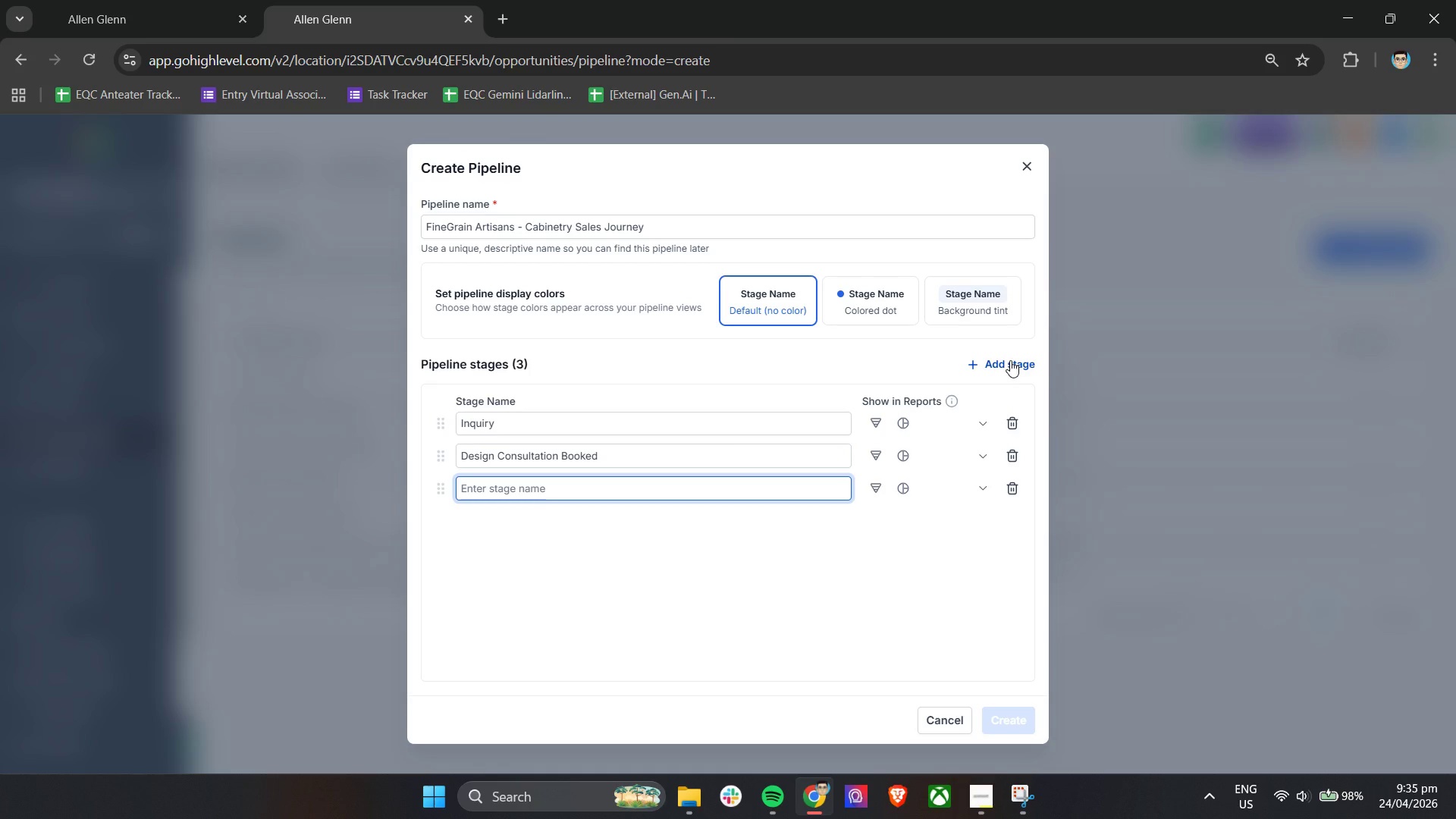 
wait(7.28)
 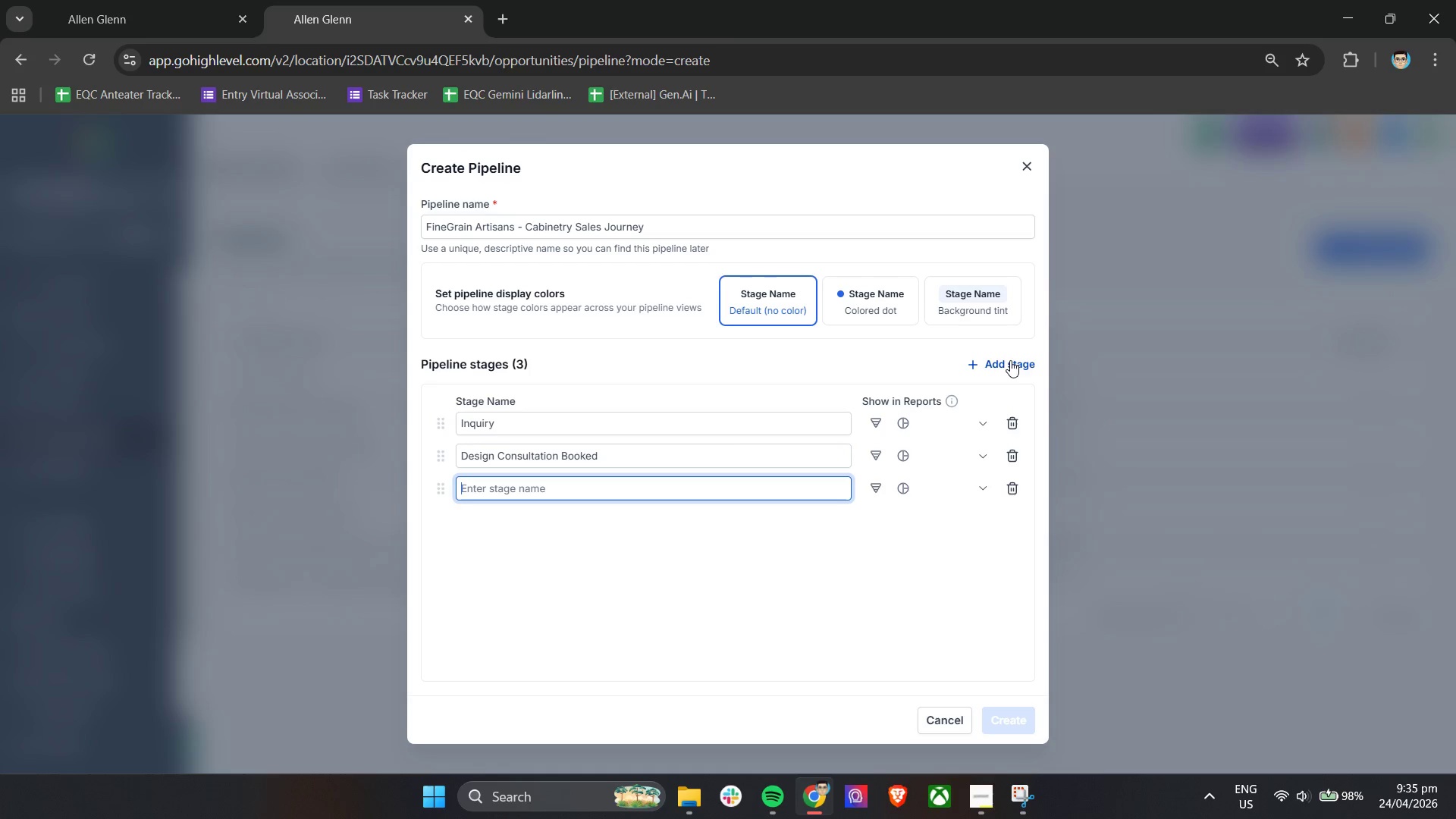 
type(COn)
key(Backspace)
key(Backspace)
type(onsultation Completed)
 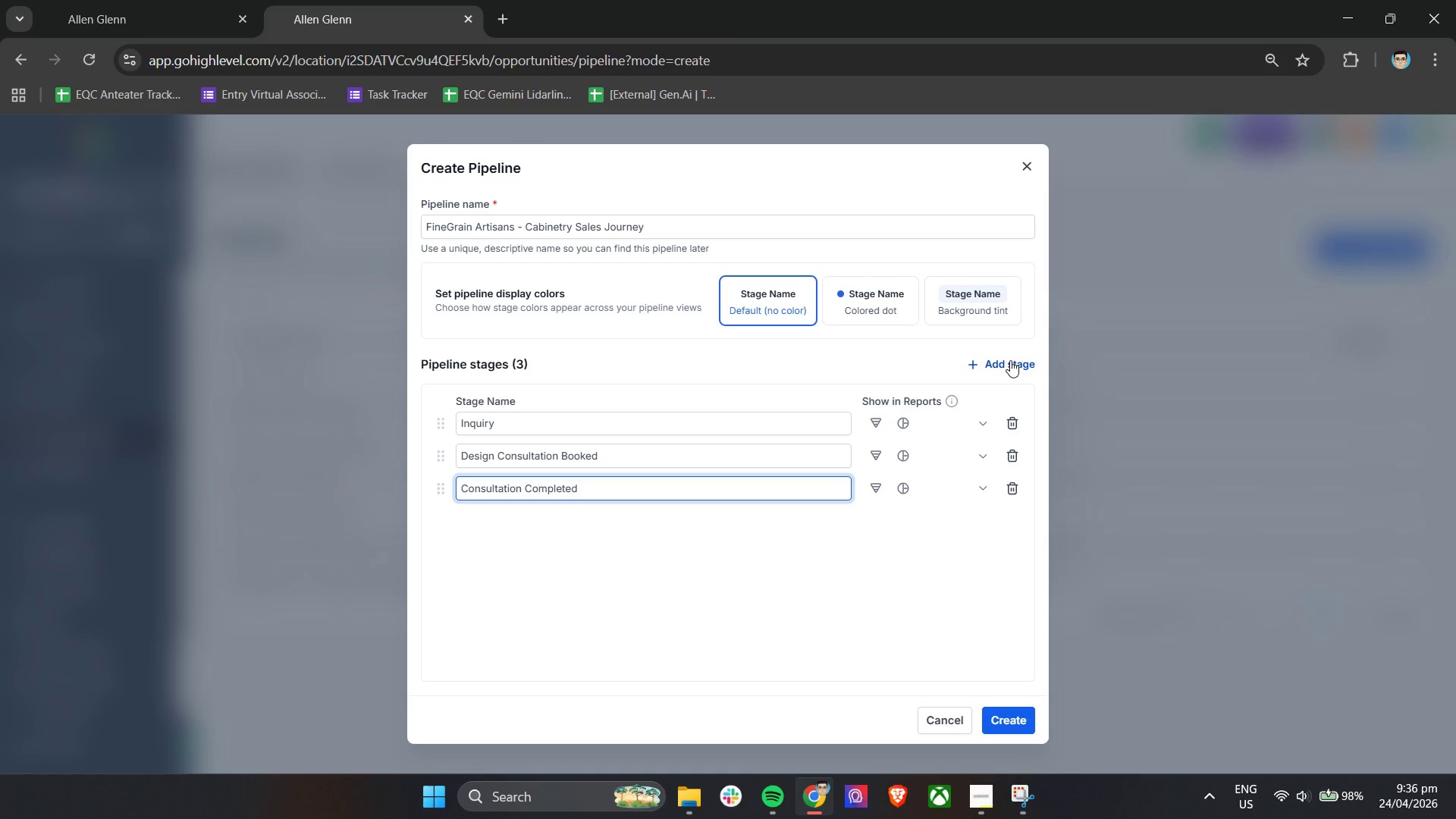 
left_click([1012, 362])
 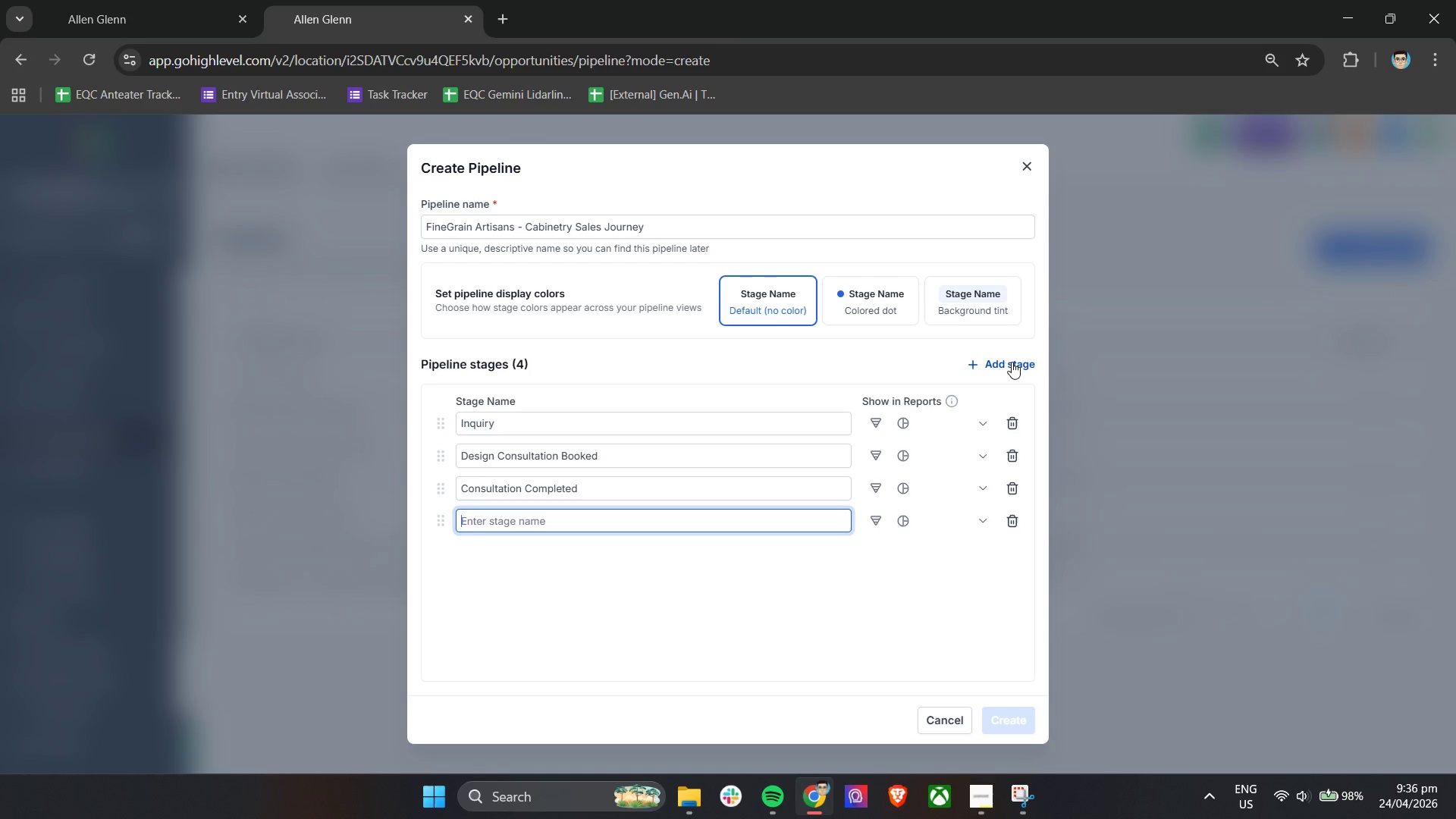 
type(Proposal Sent)
 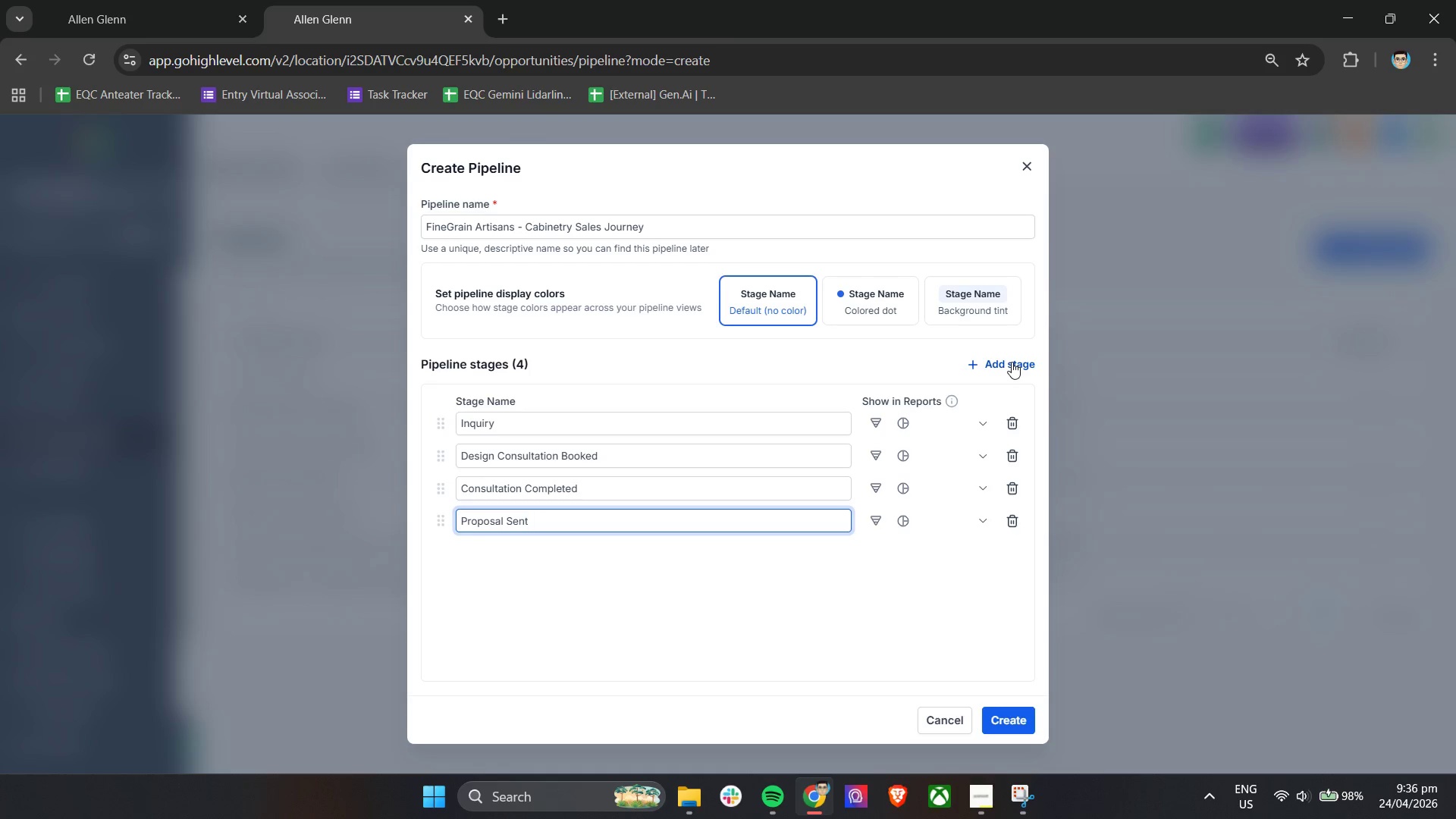 
left_click([1012, 362])
 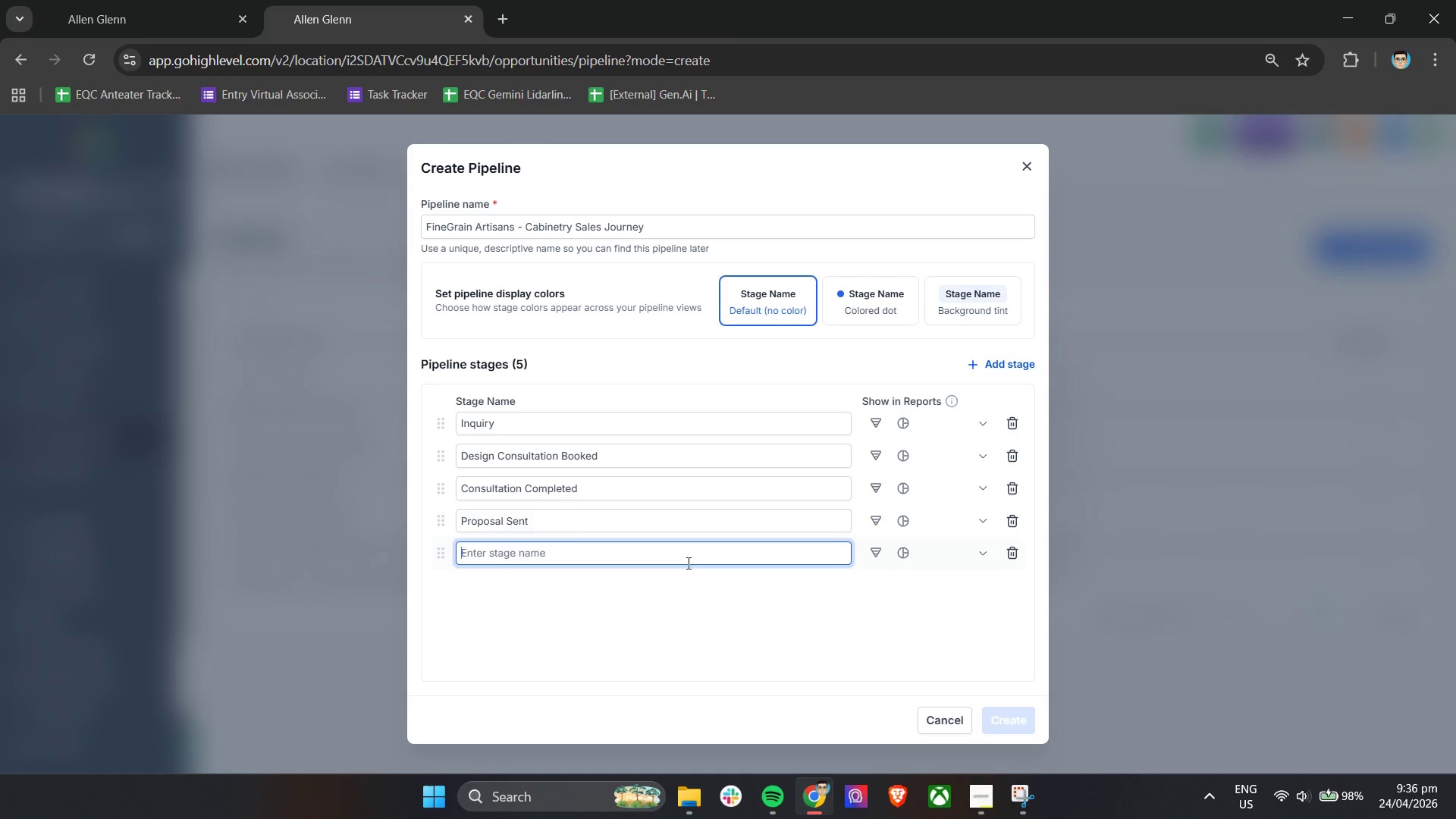 
left_click([692, 557])
 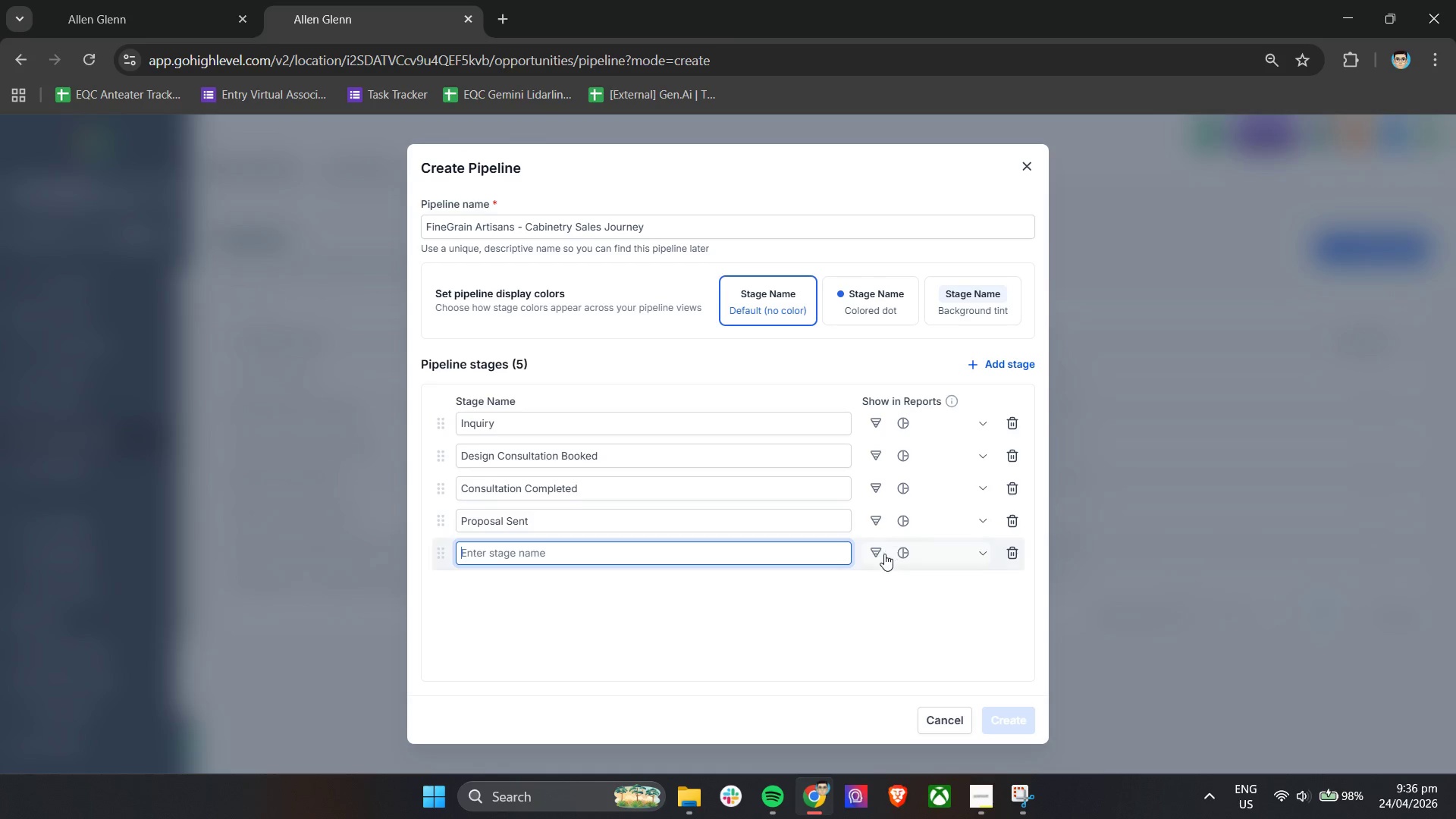 
left_click([874, 554])
 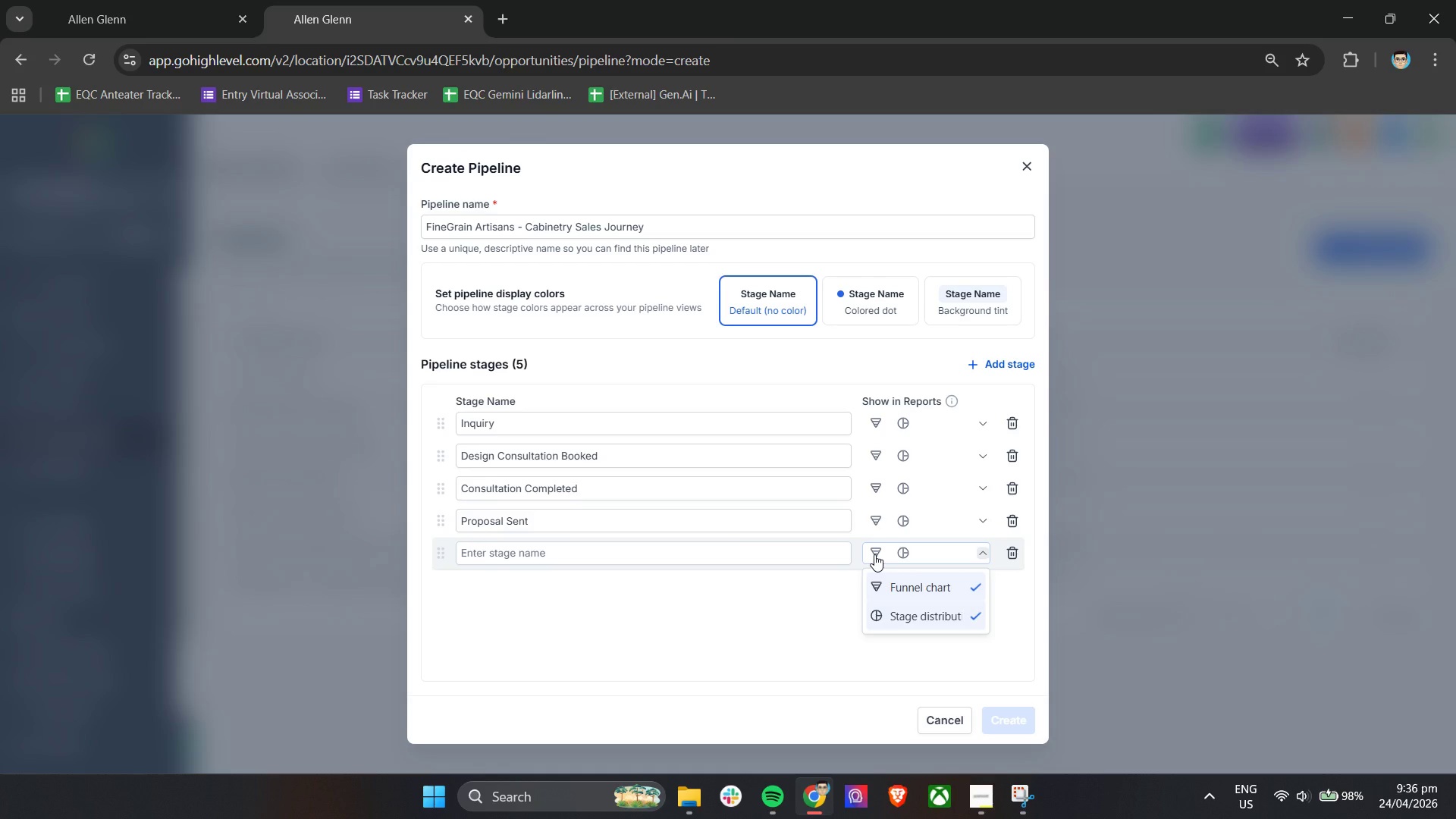 
left_click([874, 554])
 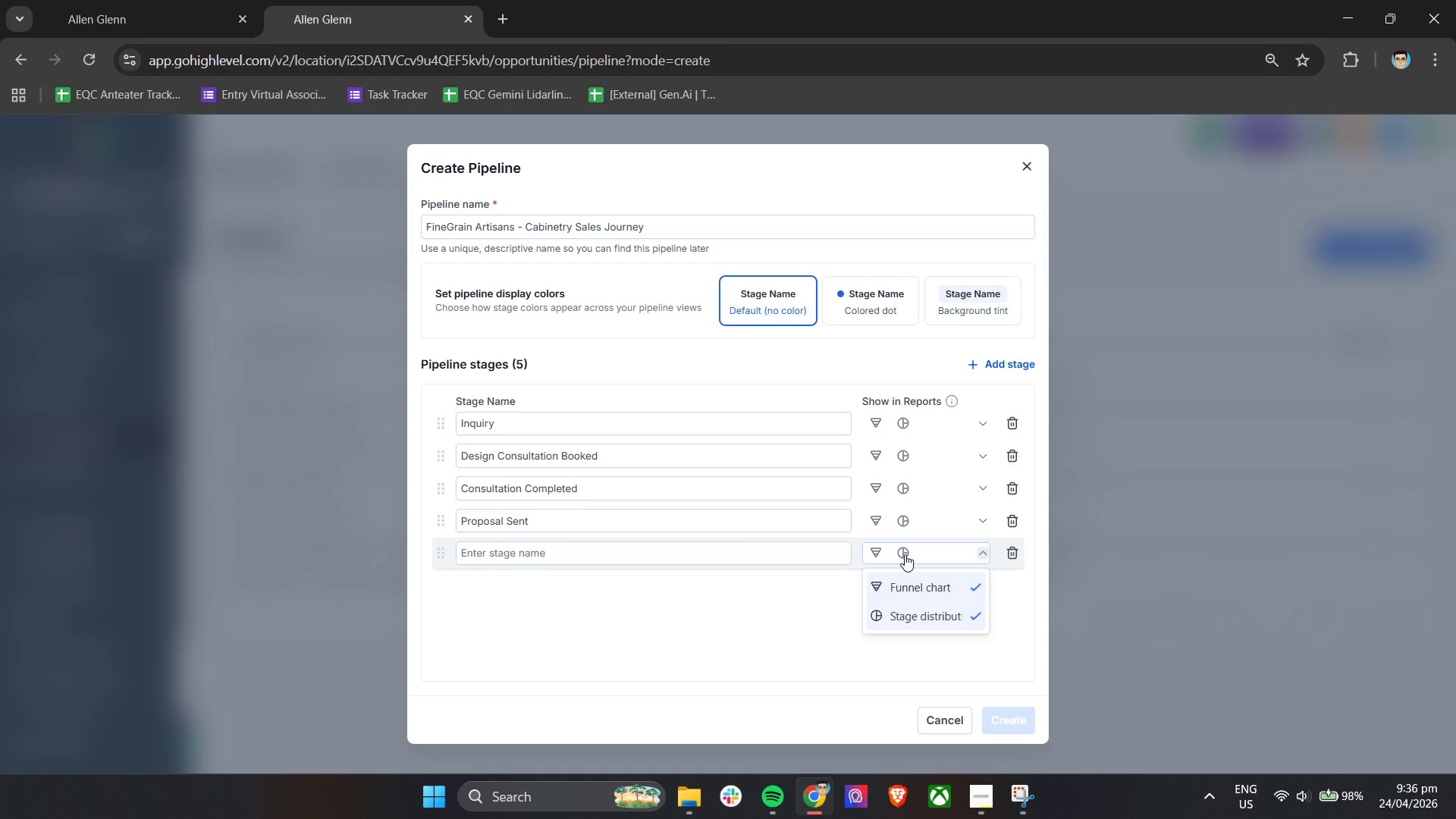 
double_click([905, 554])
 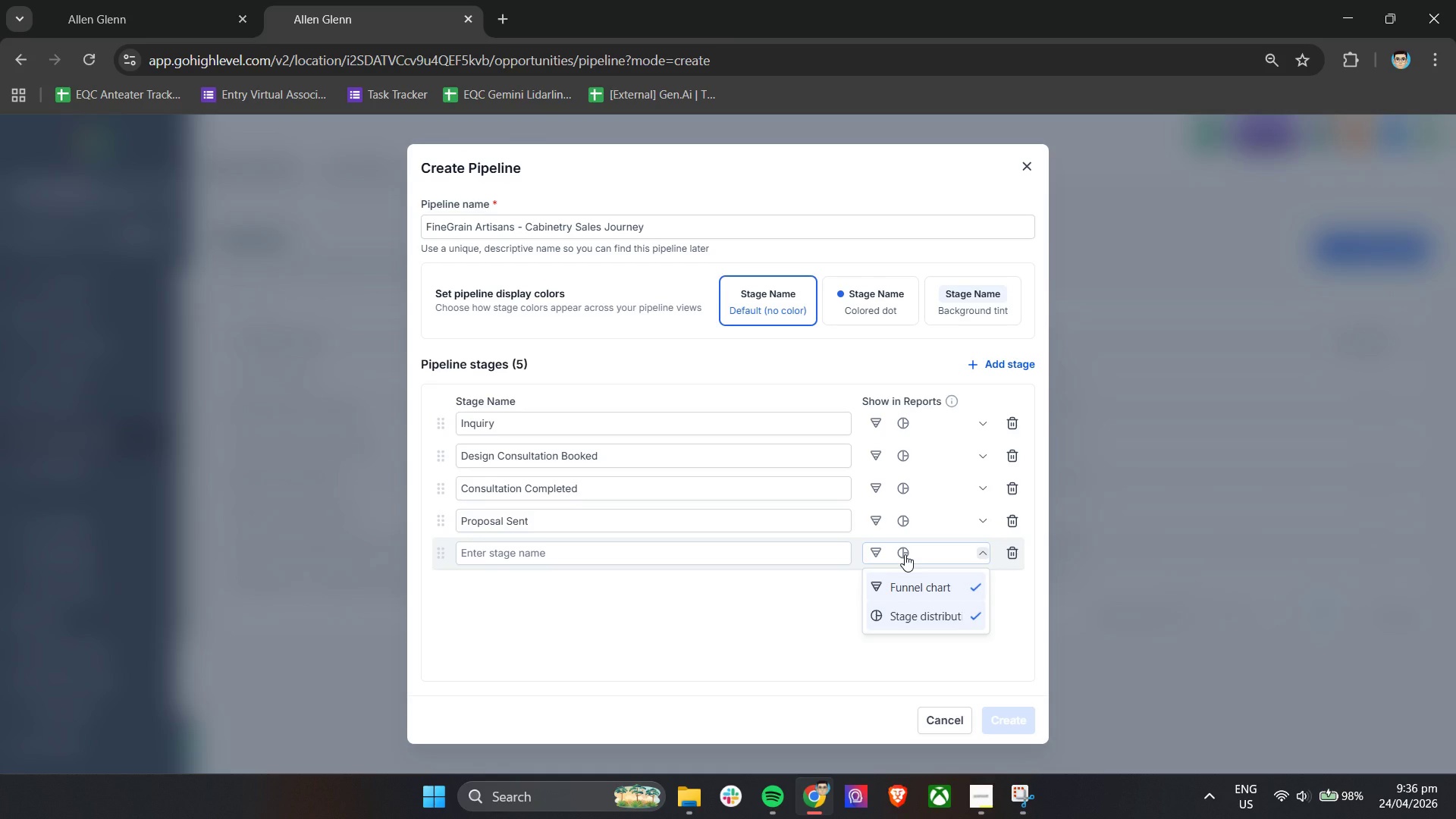 
left_click([905, 554])
 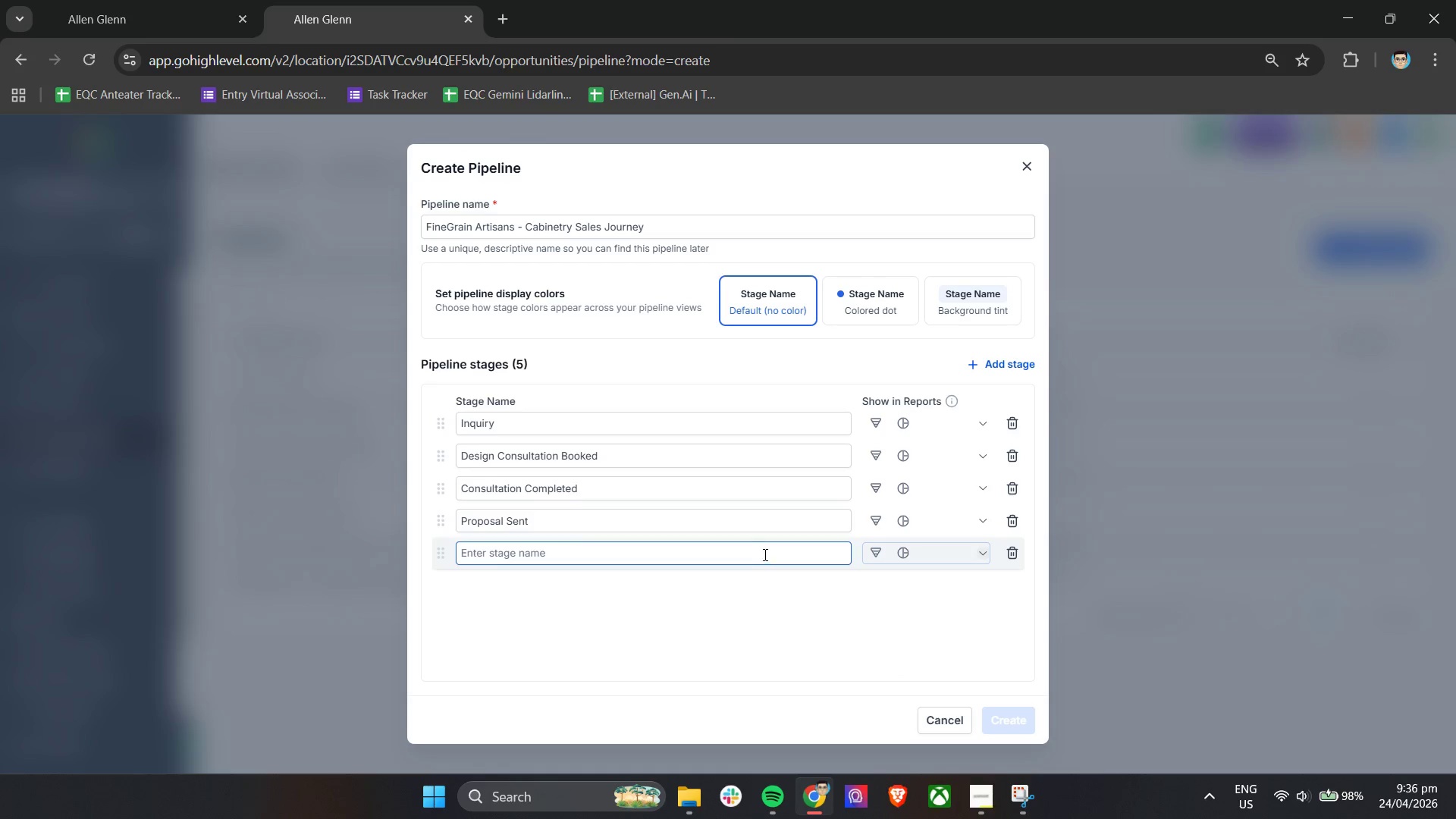 
left_click([756, 550])
 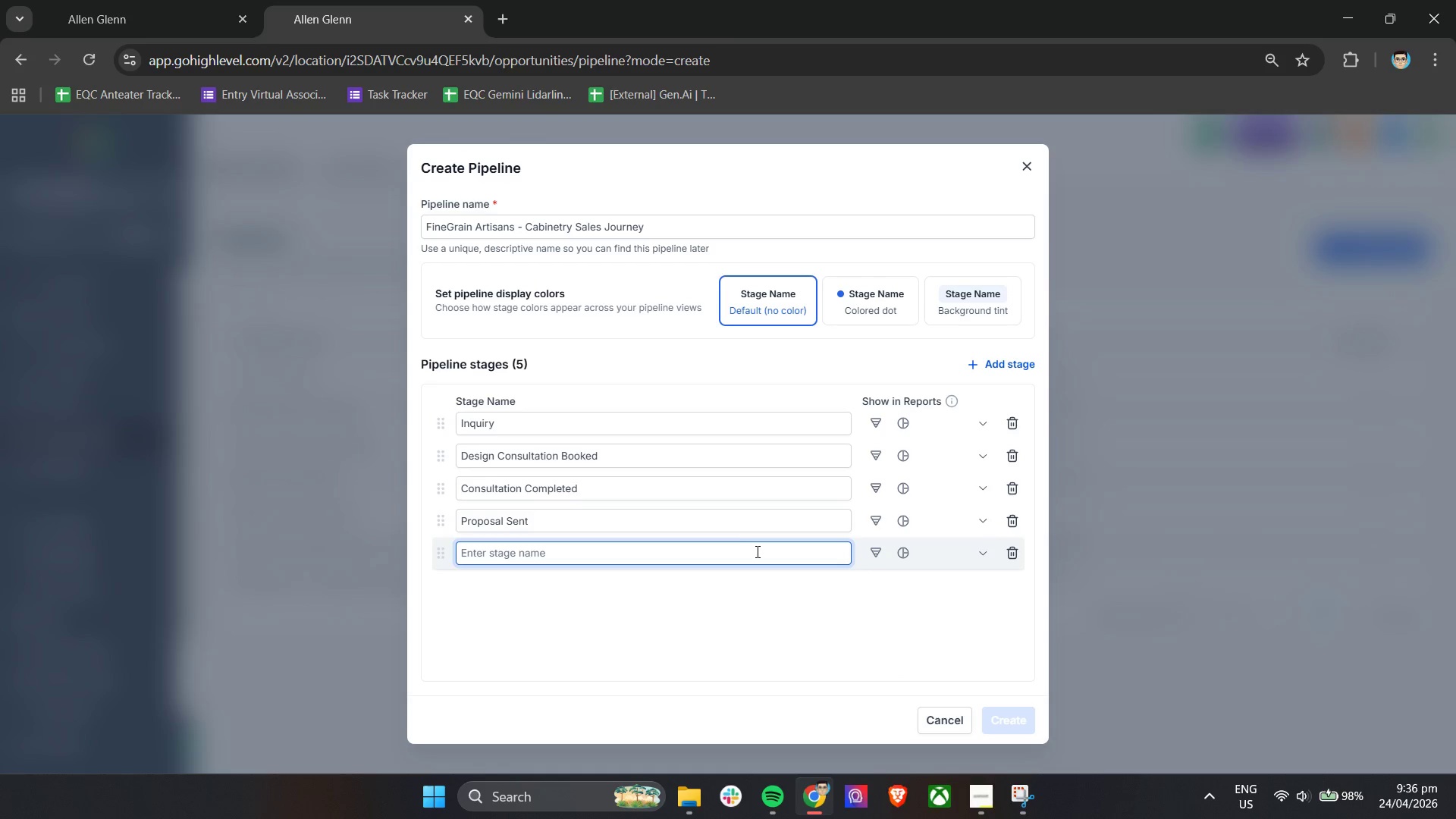 
type(Des)
key(Backspace)
type(posit a)
key(Backspace)
type(Paid (Won)
 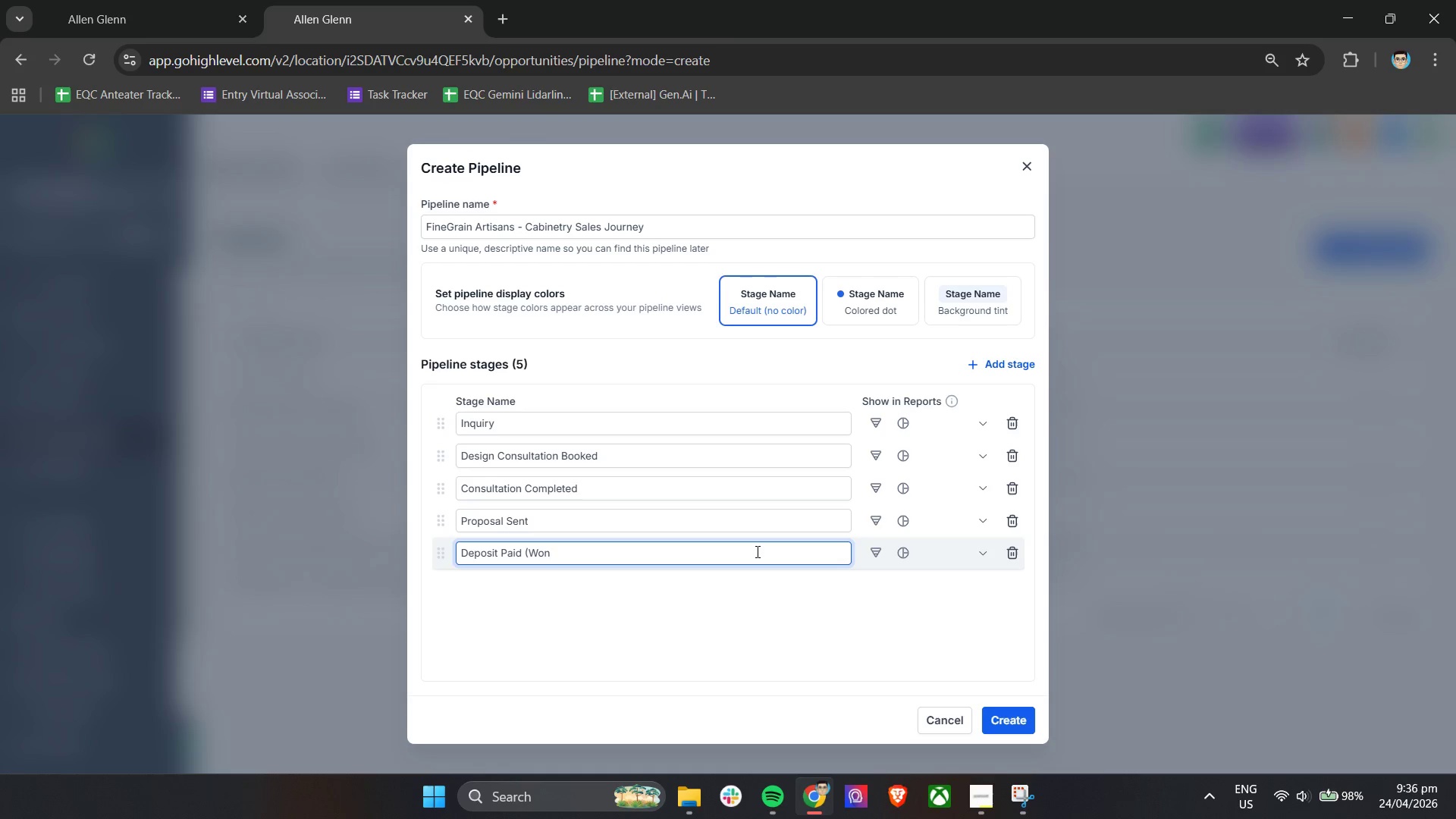 
wait(13.84)
 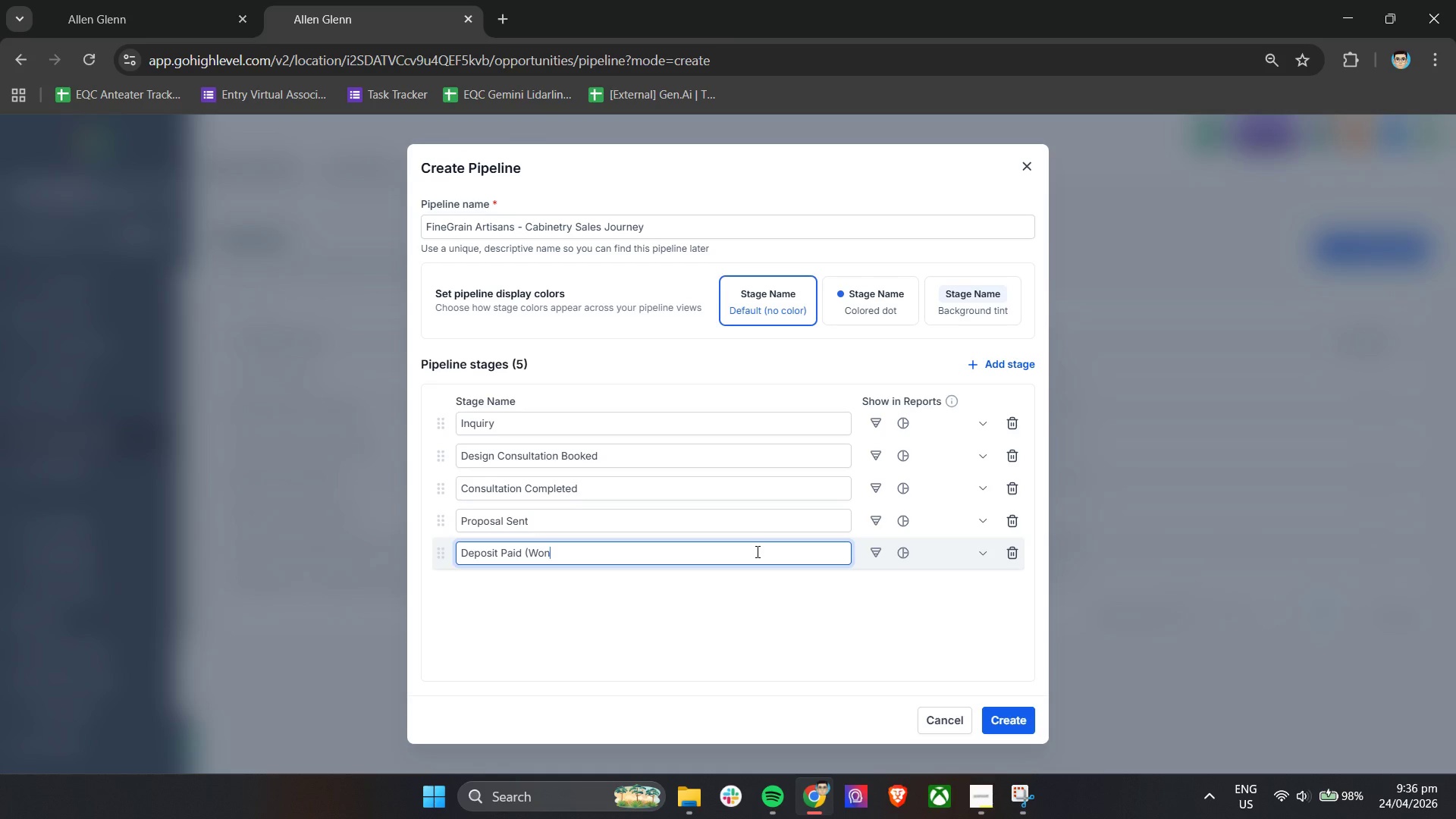 
left_click([643, 557])
 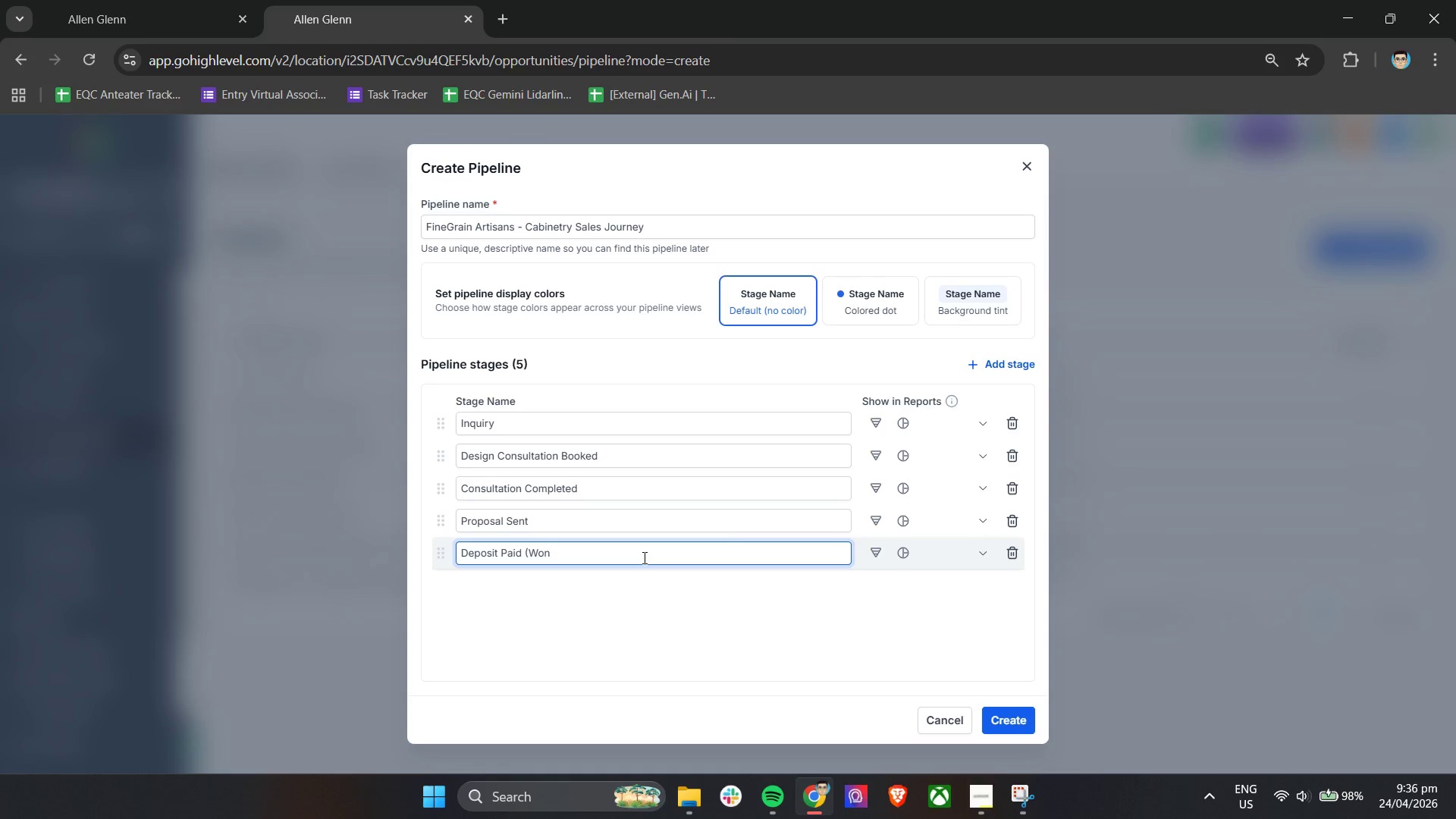 
key(Shift+0)
 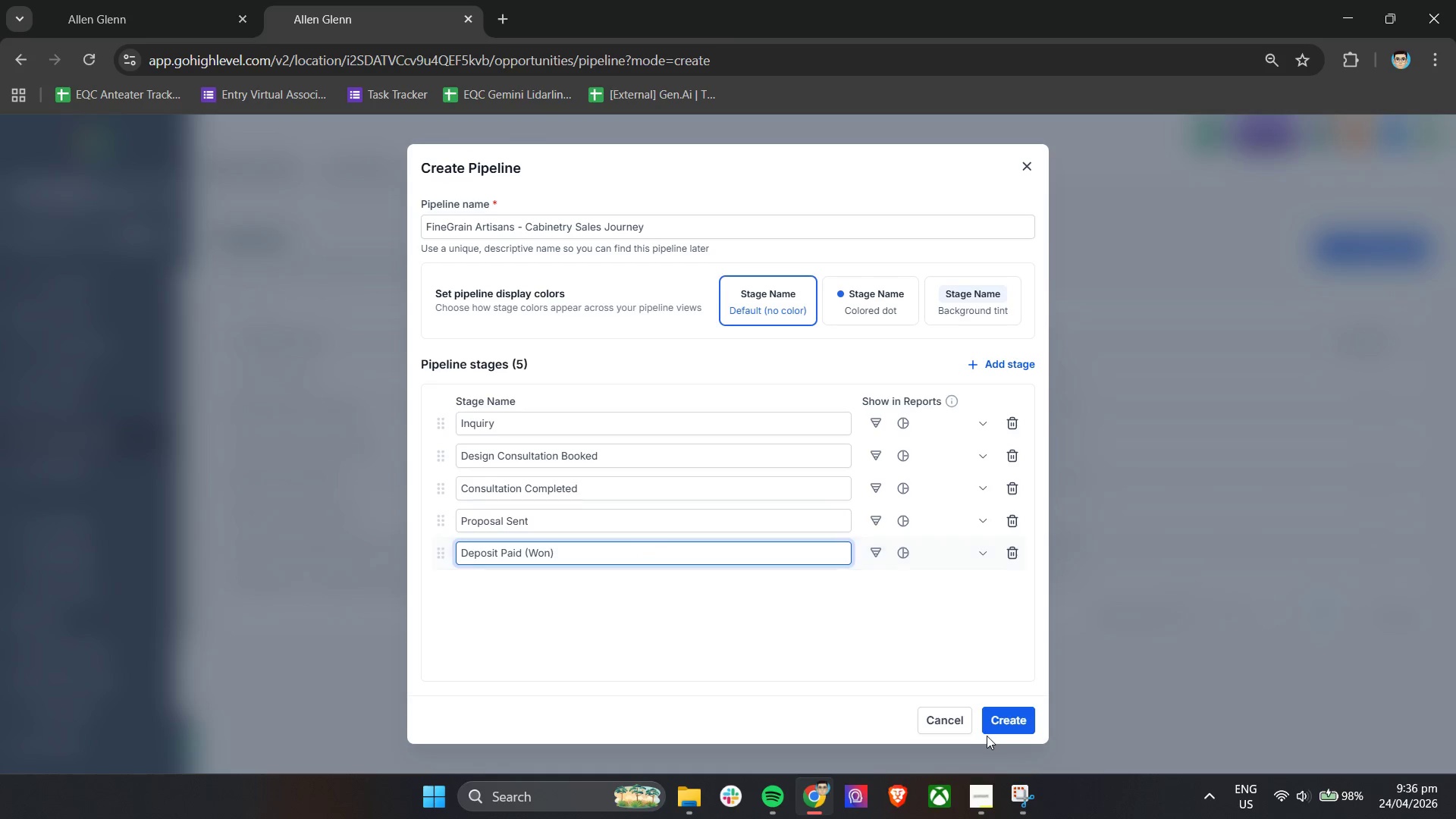 
left_click([1012, 724])
 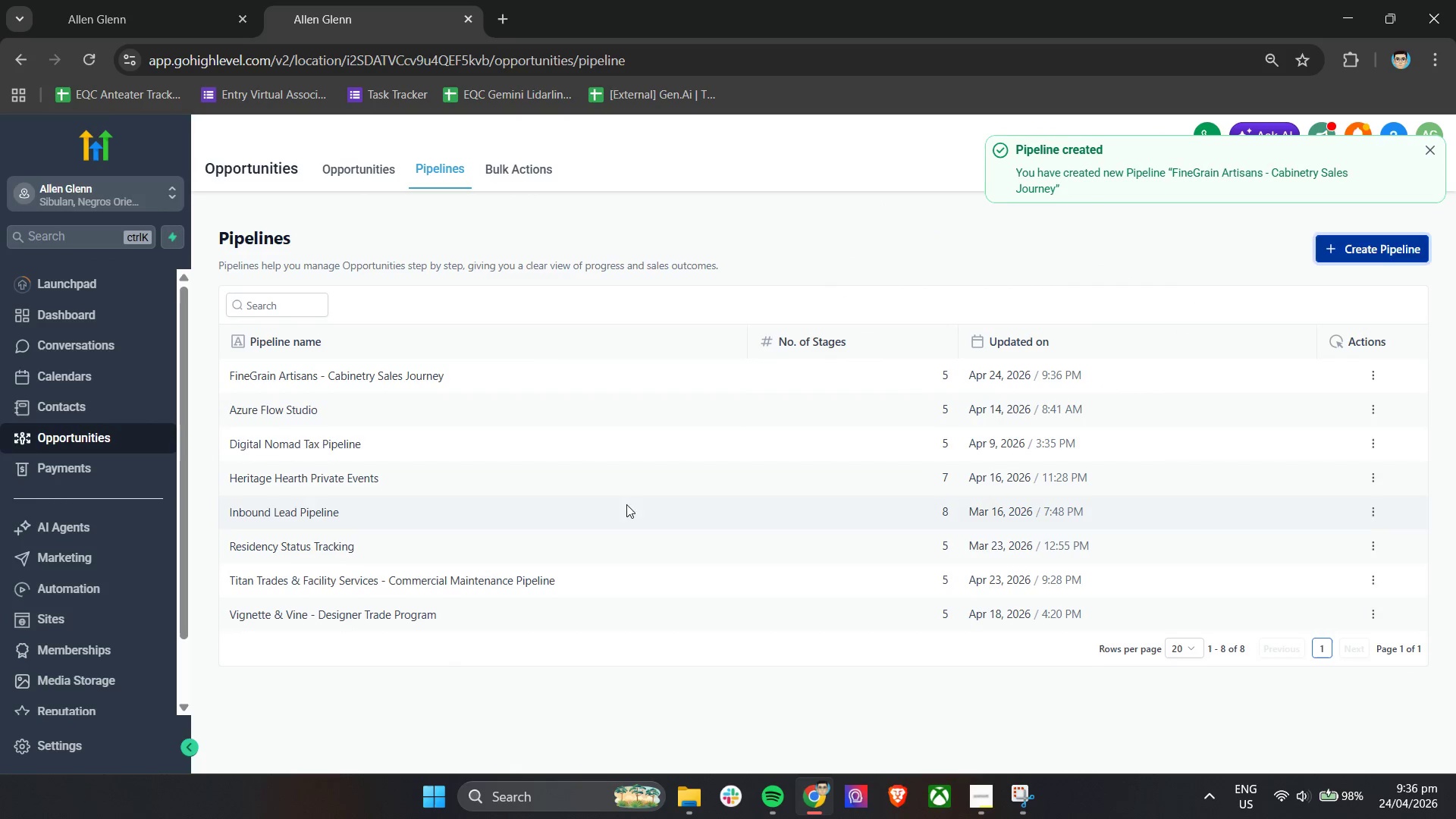 
left_click([371, 171])
 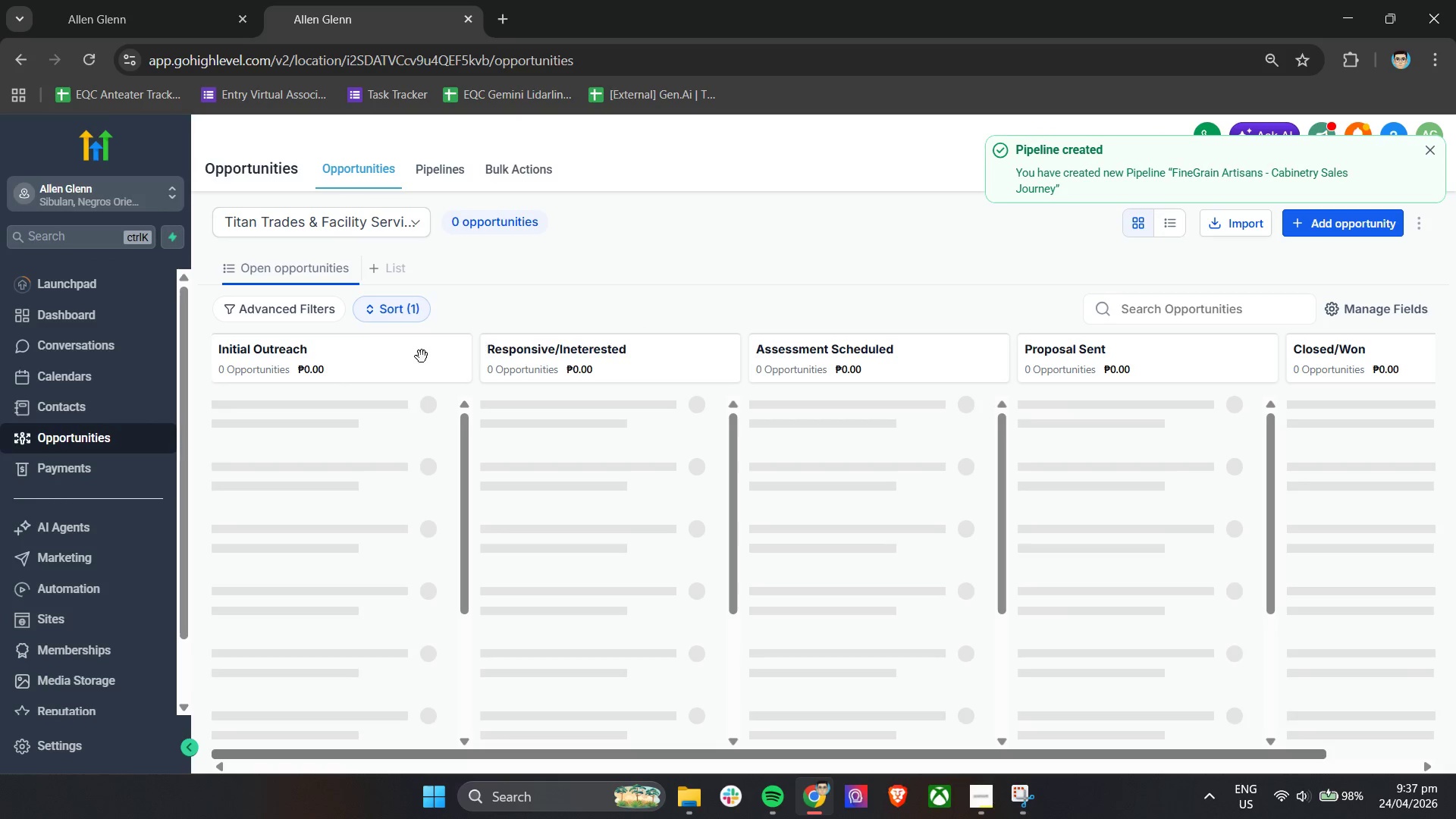 
left_click([353, 217])
 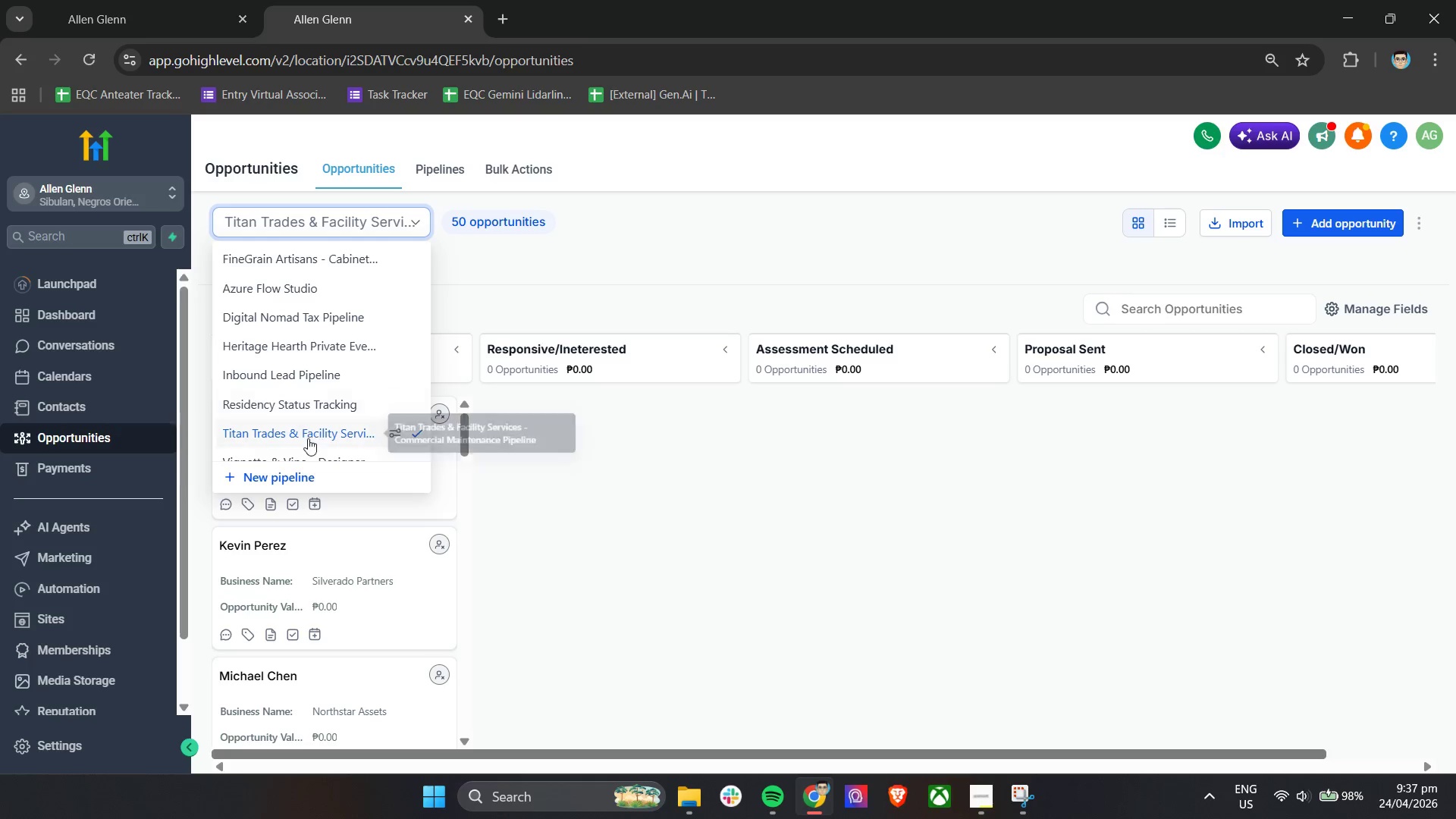 
scroll: coordinate [317, 435], scroll_direction: down, amount: 2.0
 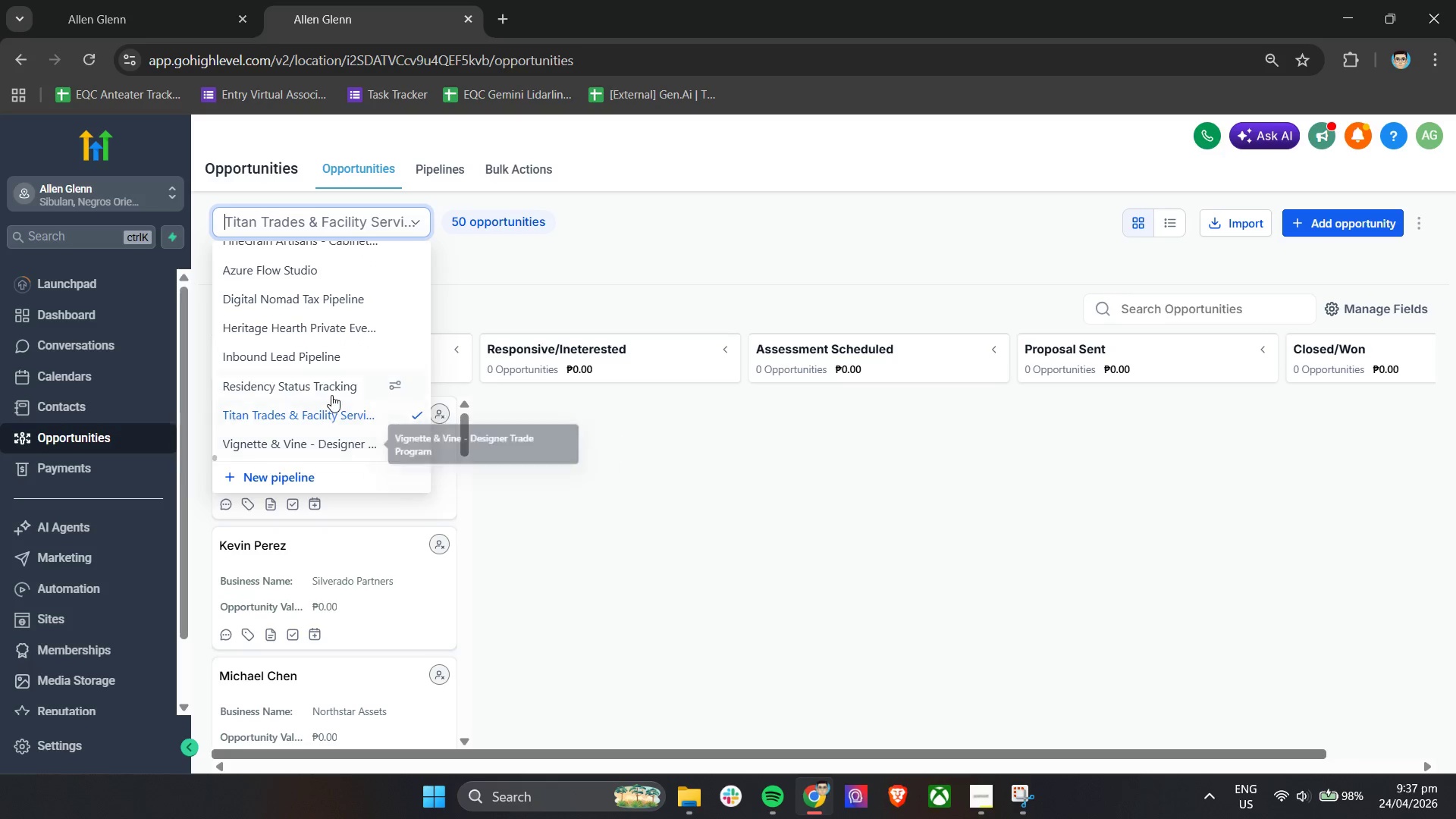 
scroll: coordinate [331, 394], scroll_direction: up, amount: 2.0
 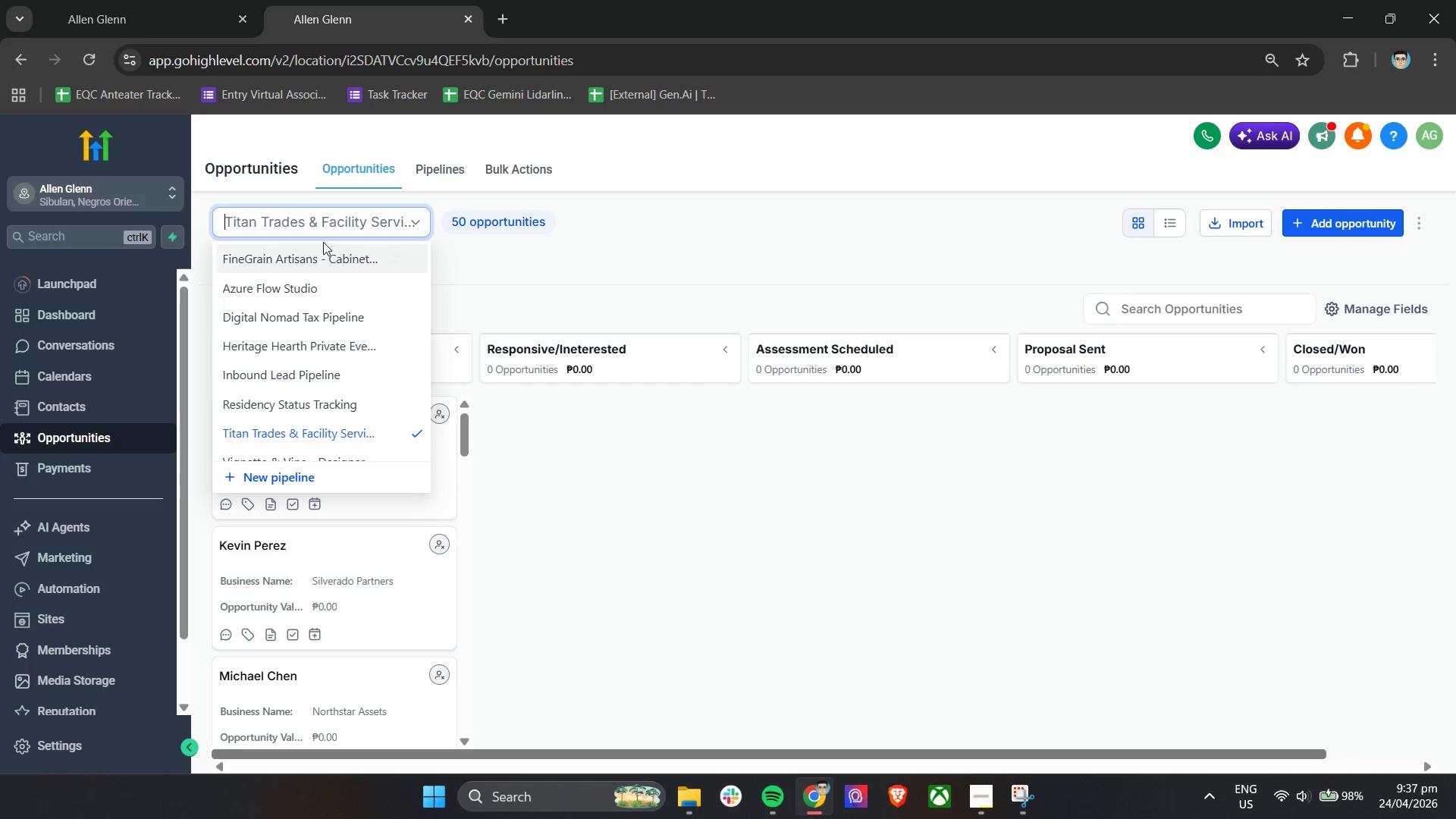 
left_click([320, 257])
 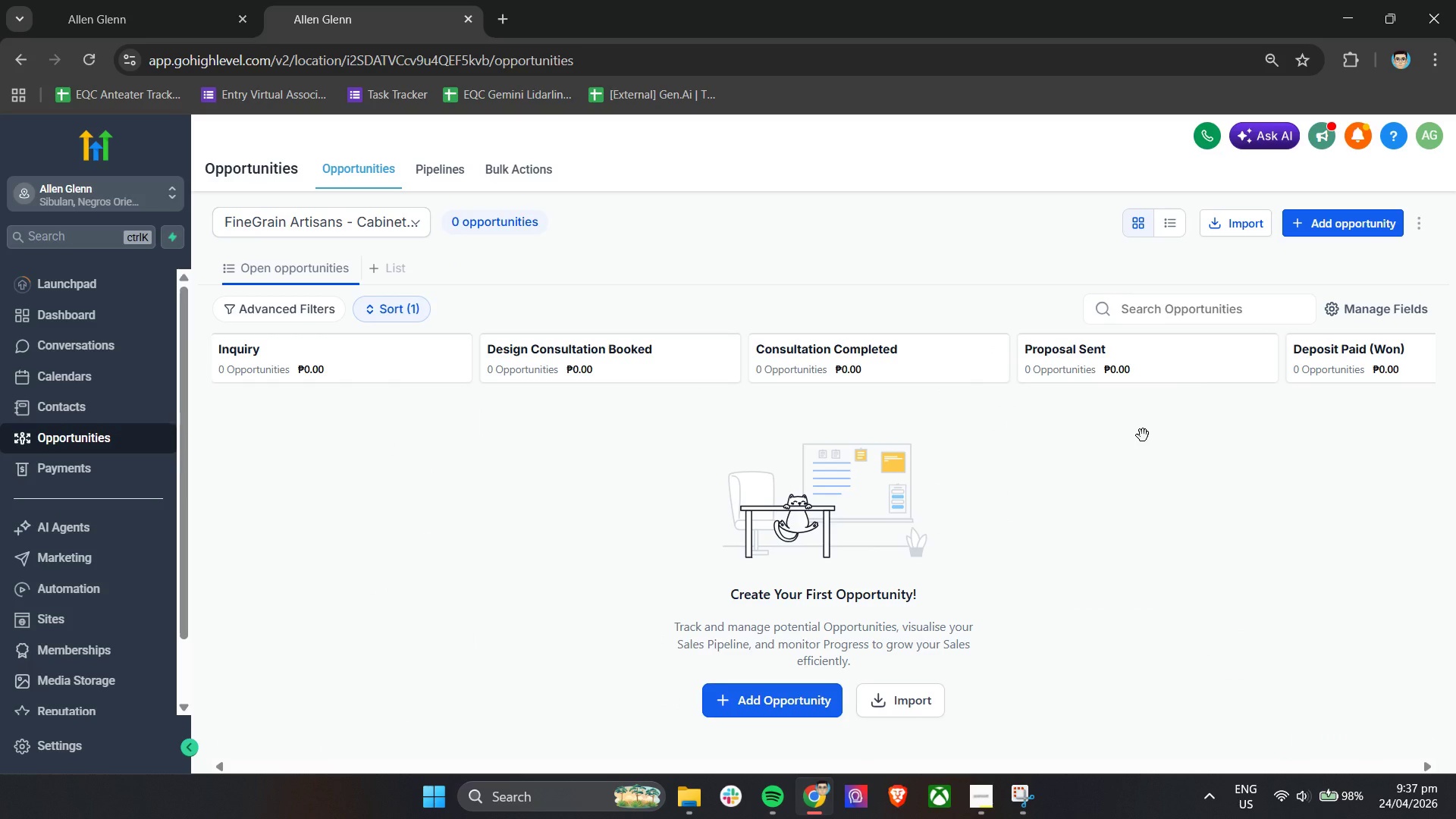 
hold_key(key=ShiftLeft, duration=0.58)
 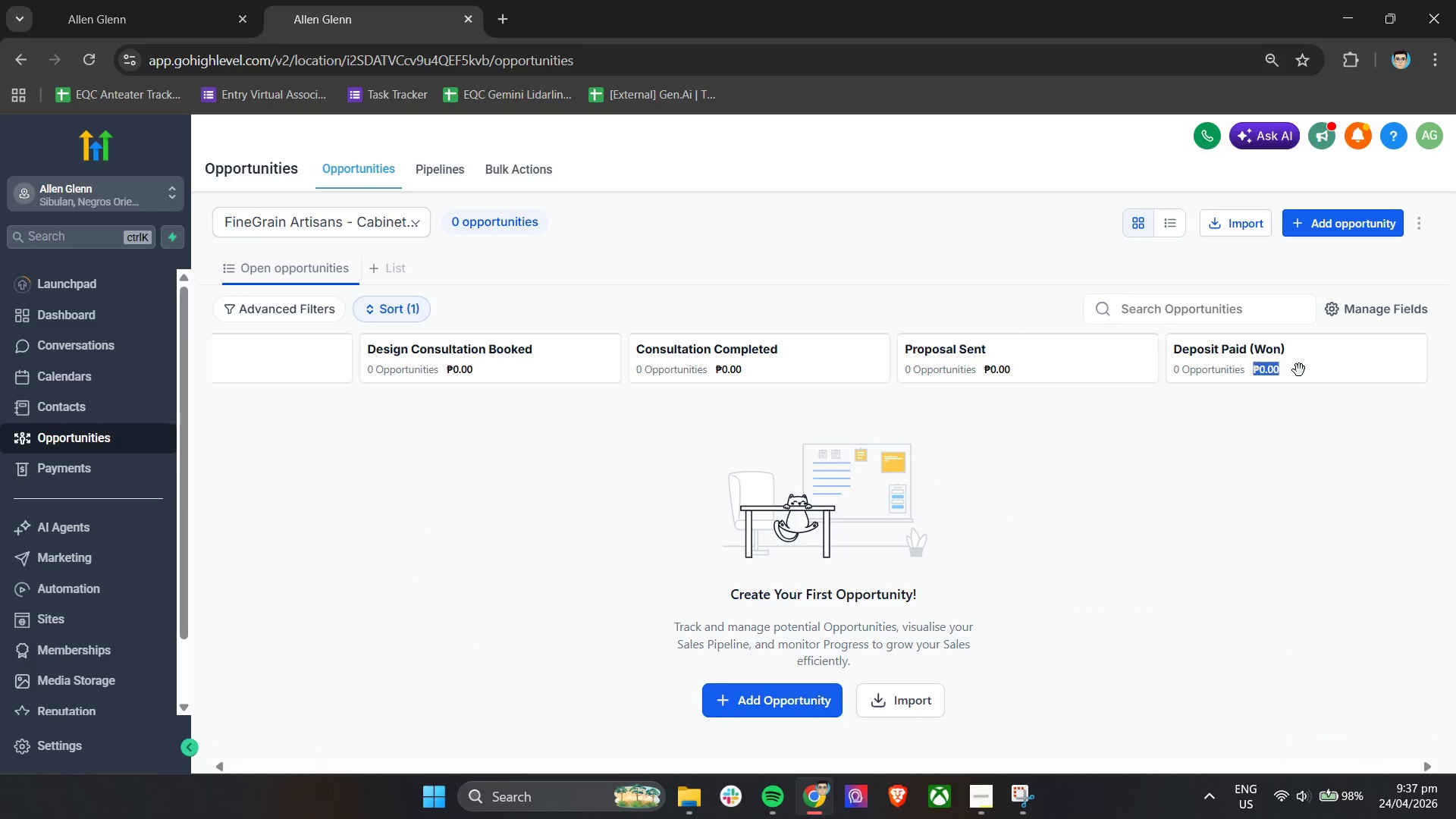 
left_click([1299, 370])
 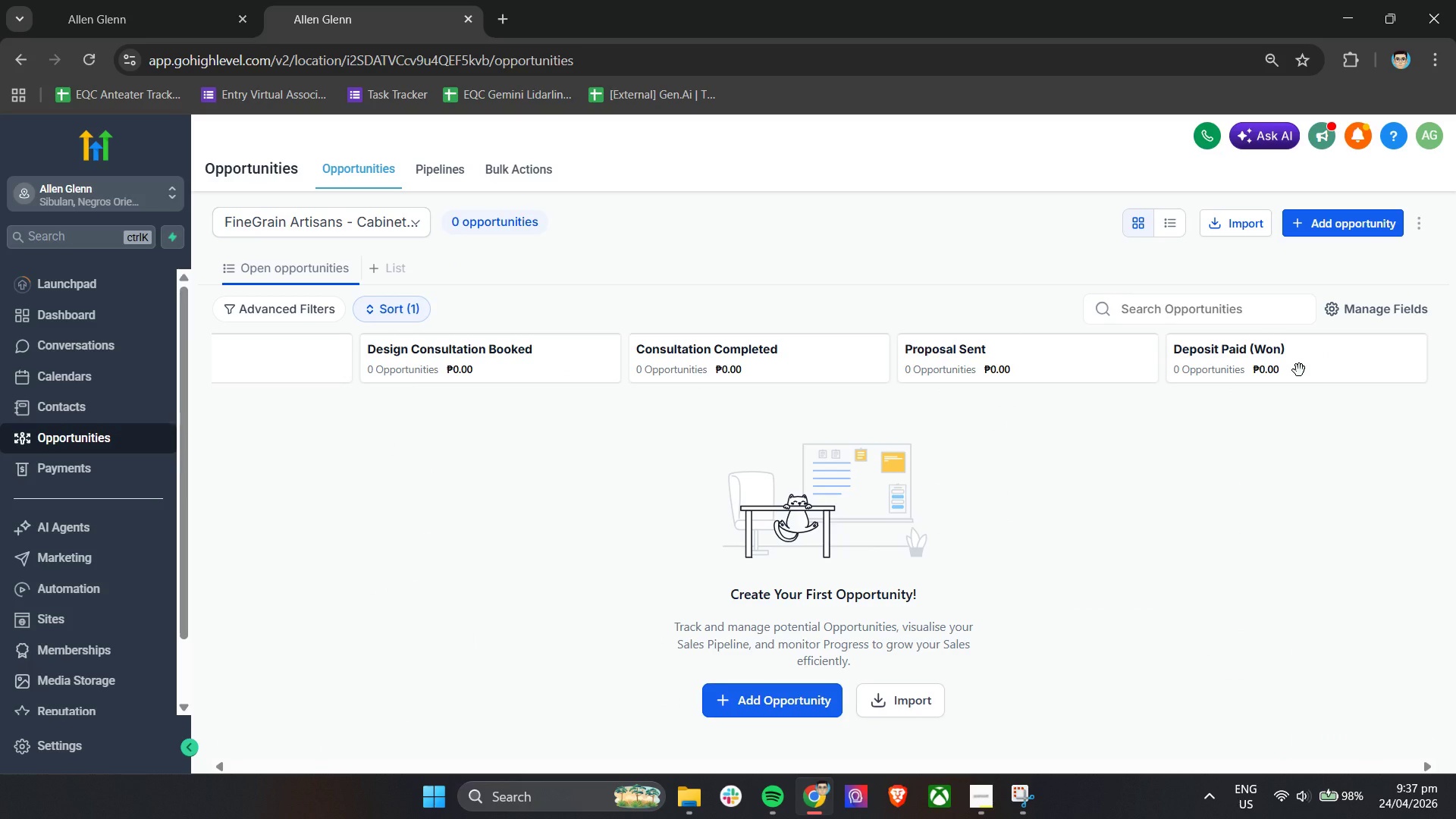 
scroll: coordinate [1143, 435], scroll_direction: down, amount: 5.0
 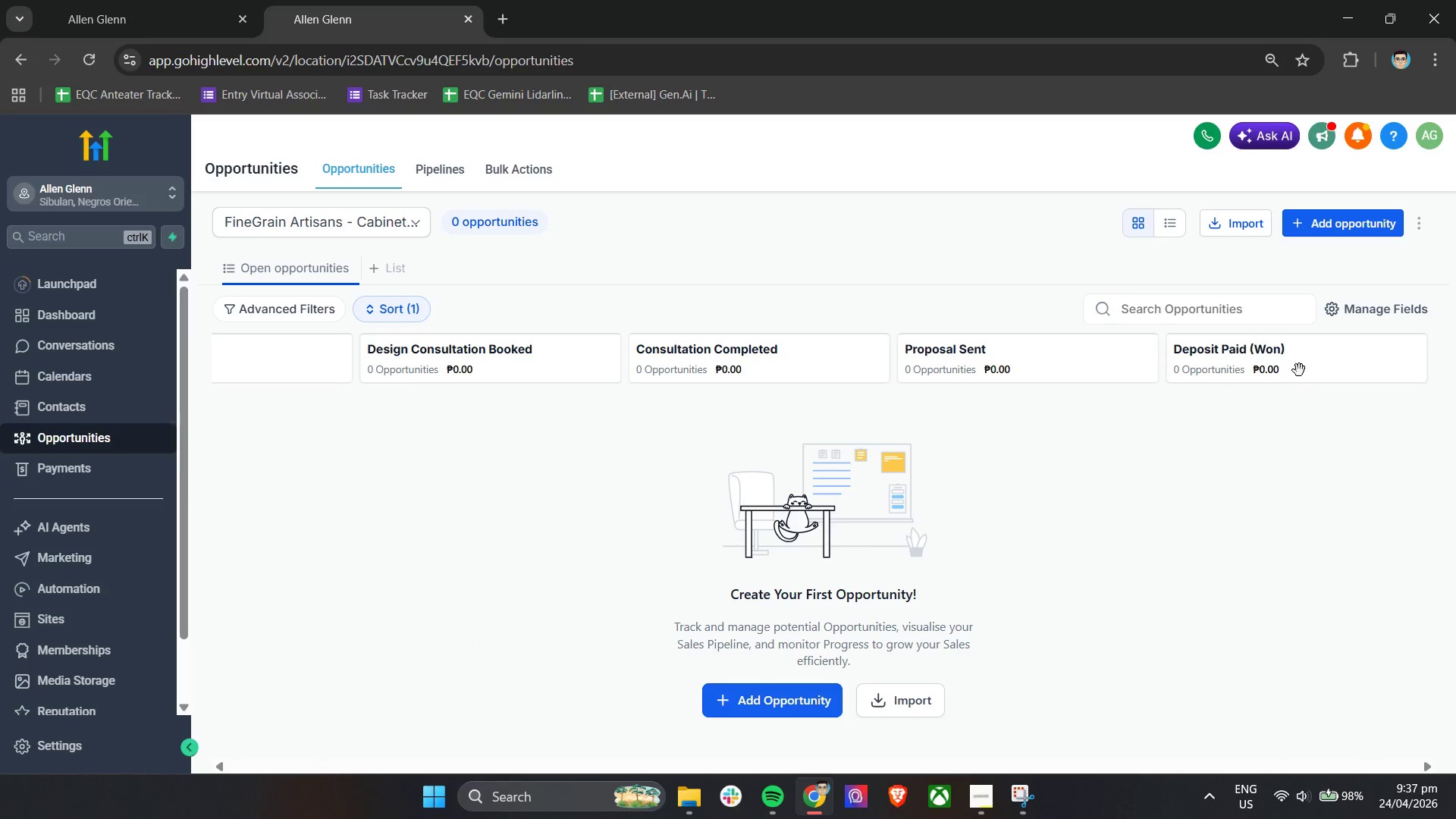 
double_click([1299, 370])
 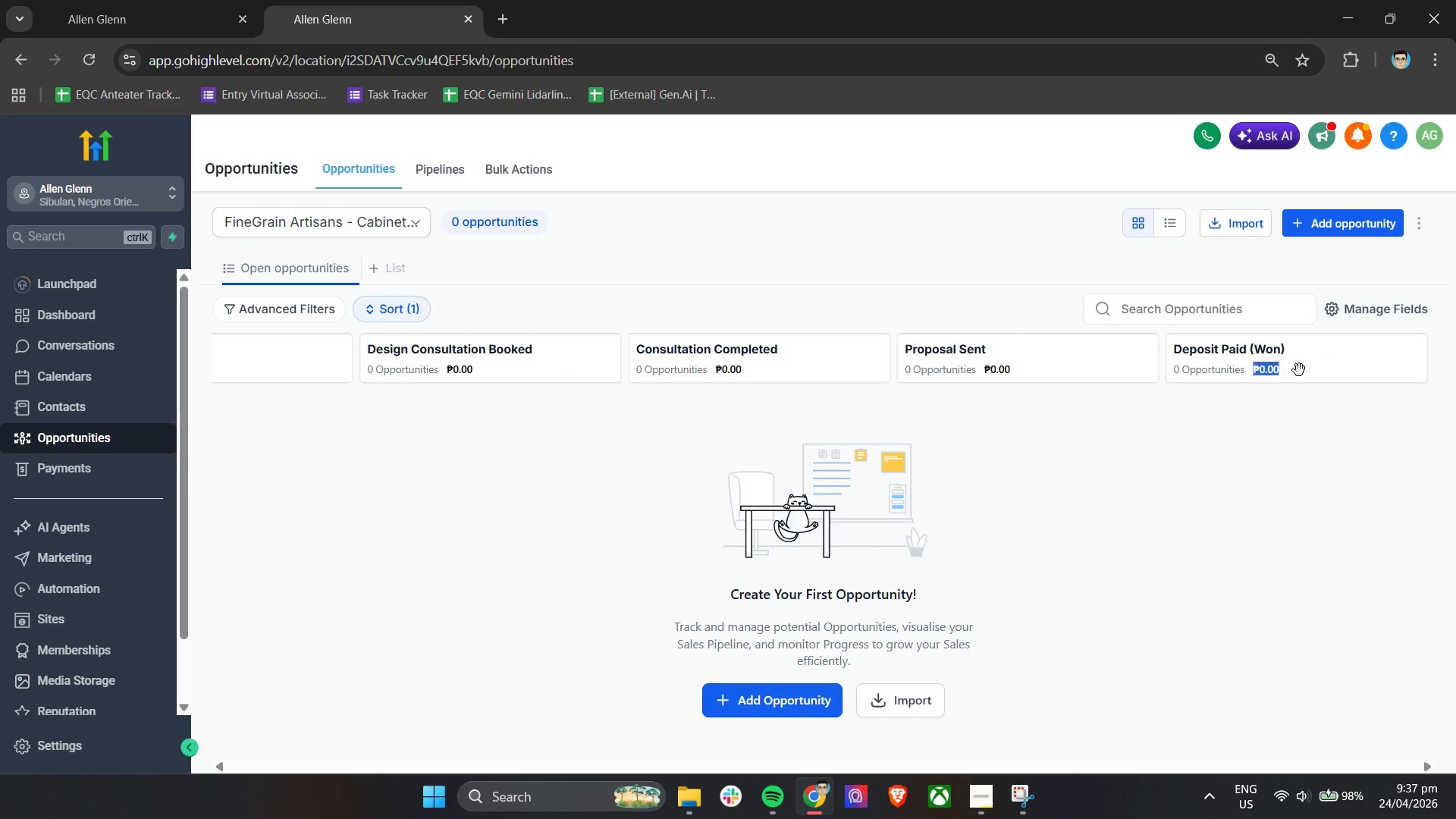 
triple_click([1299, 370])
 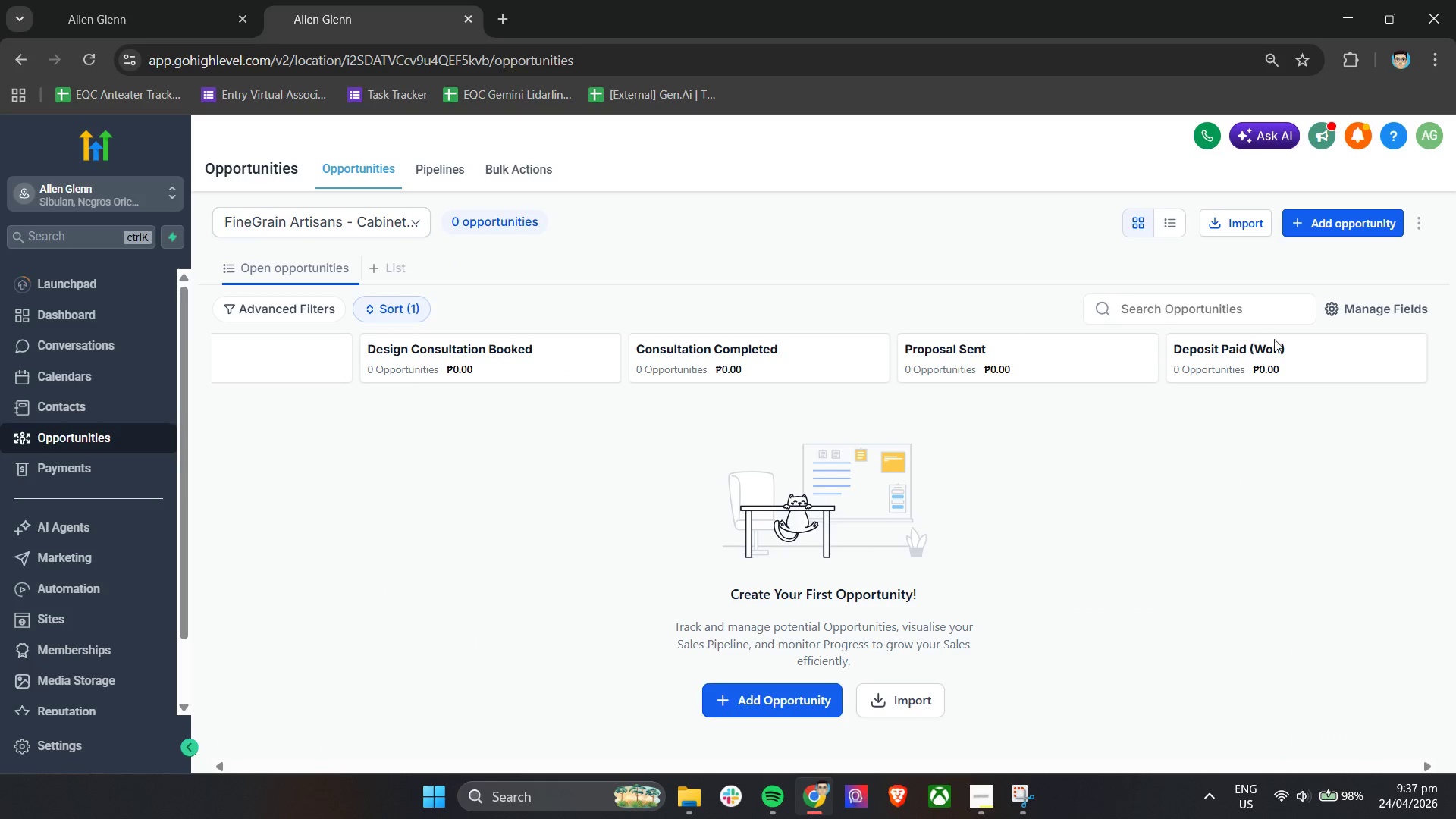 
double_click([1379, 312])
 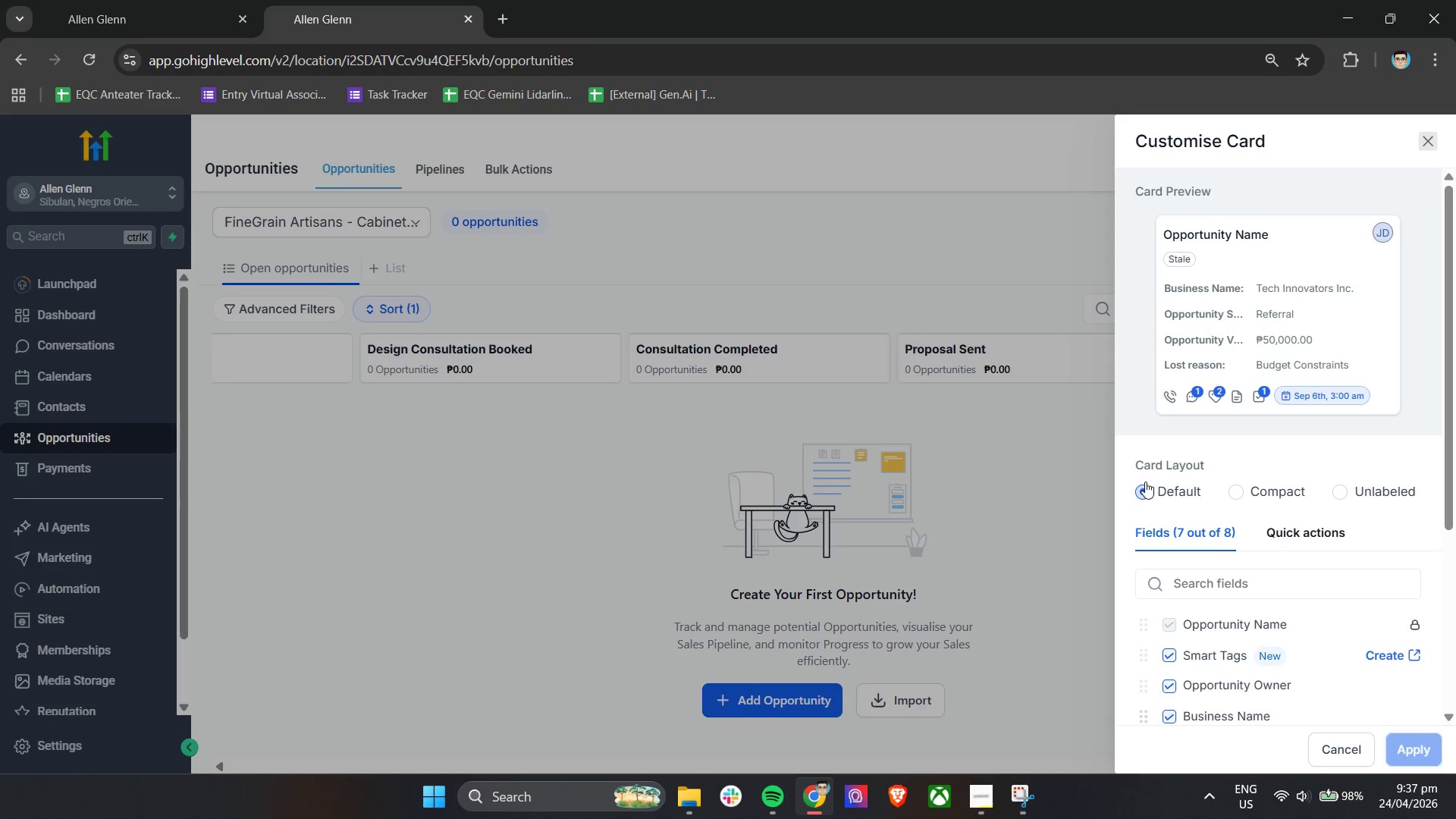 
scroll: coordinate [1216, 499], scroll_direction: down, amount: 3.0
 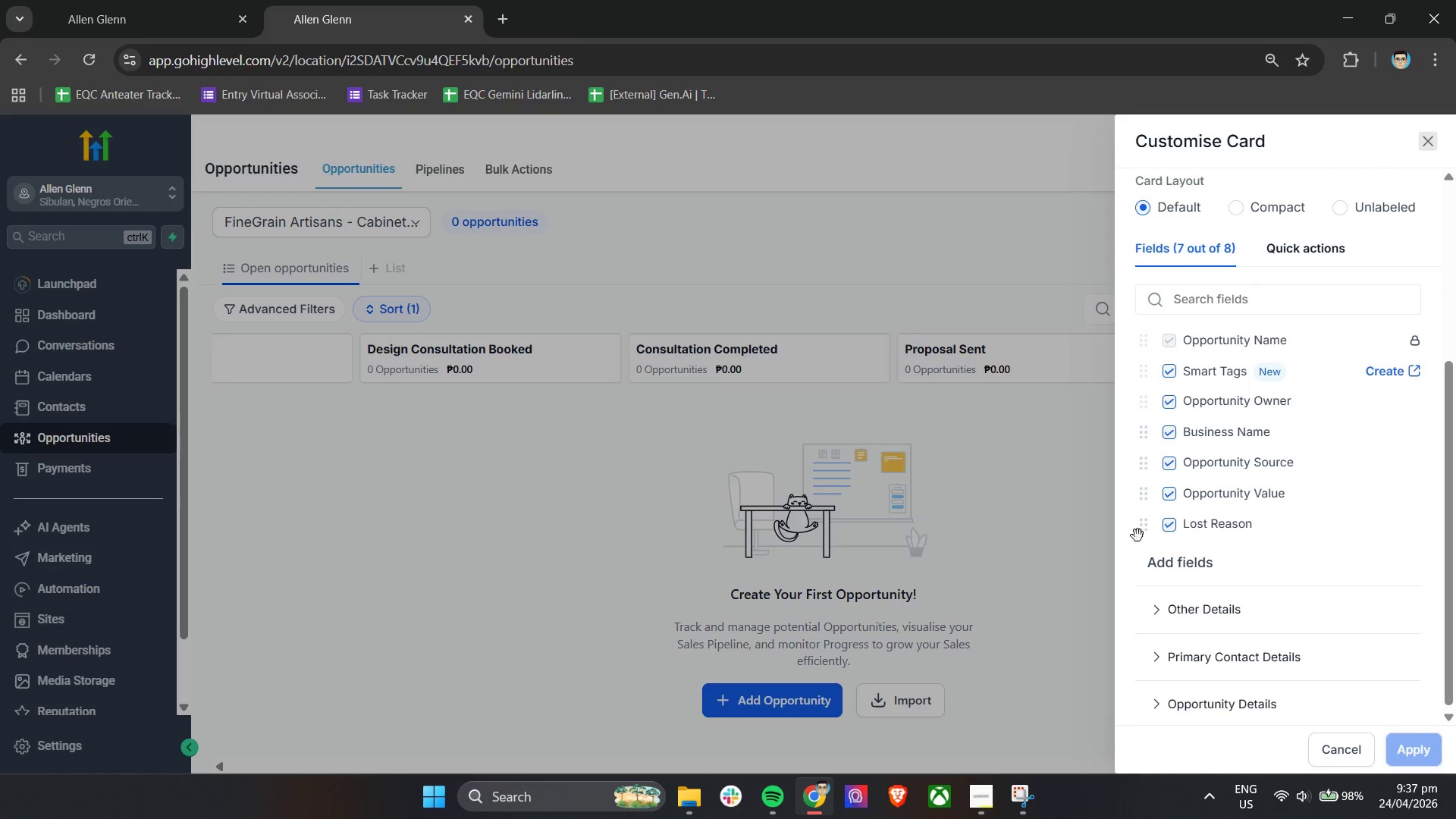 
scroll: coordinate [1180, 541], scroll_direction: up, amount: 2.0
 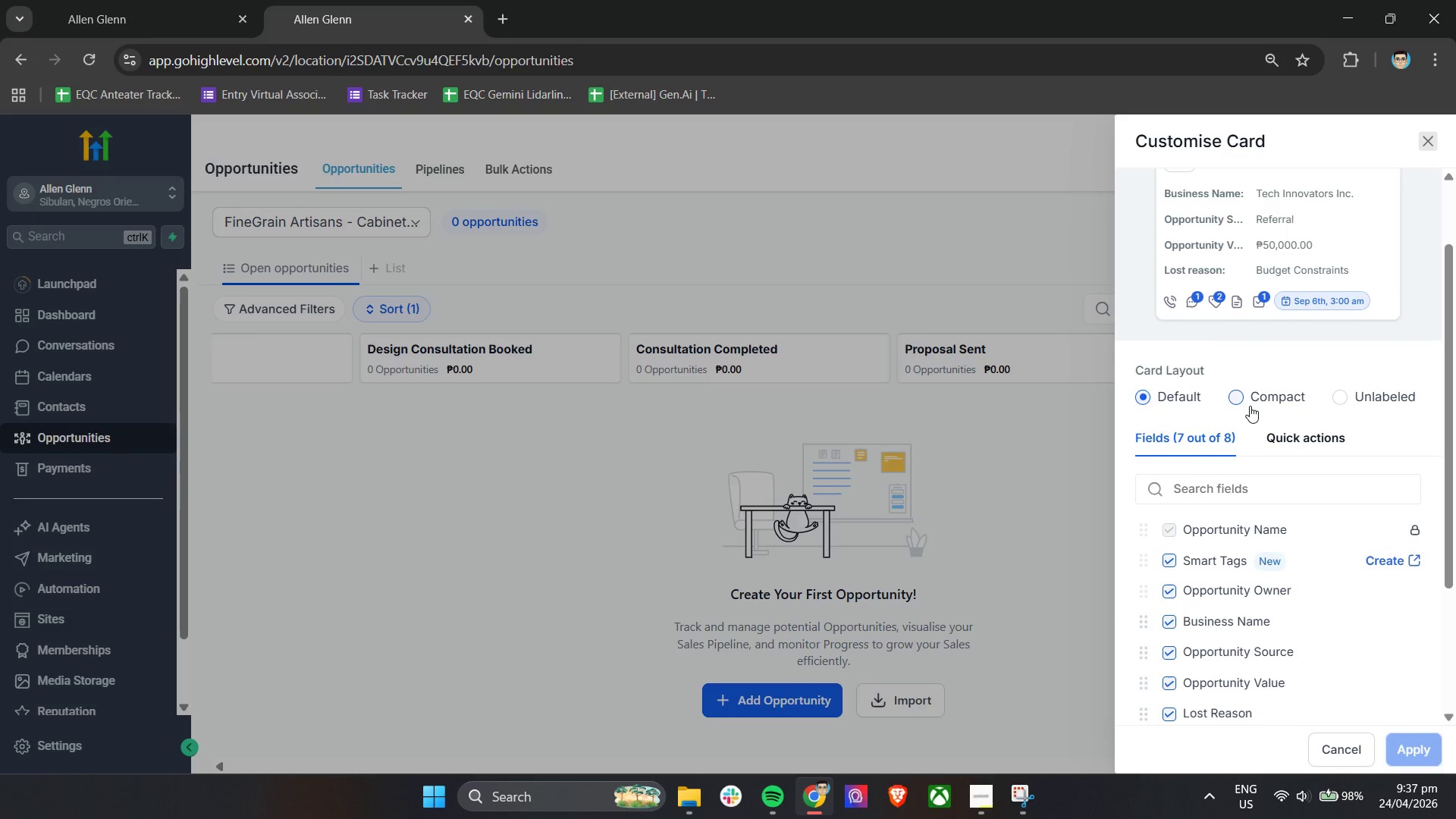 
scroll: coordinate [1275, 527], scroll_direction: down, amount: 2.0
 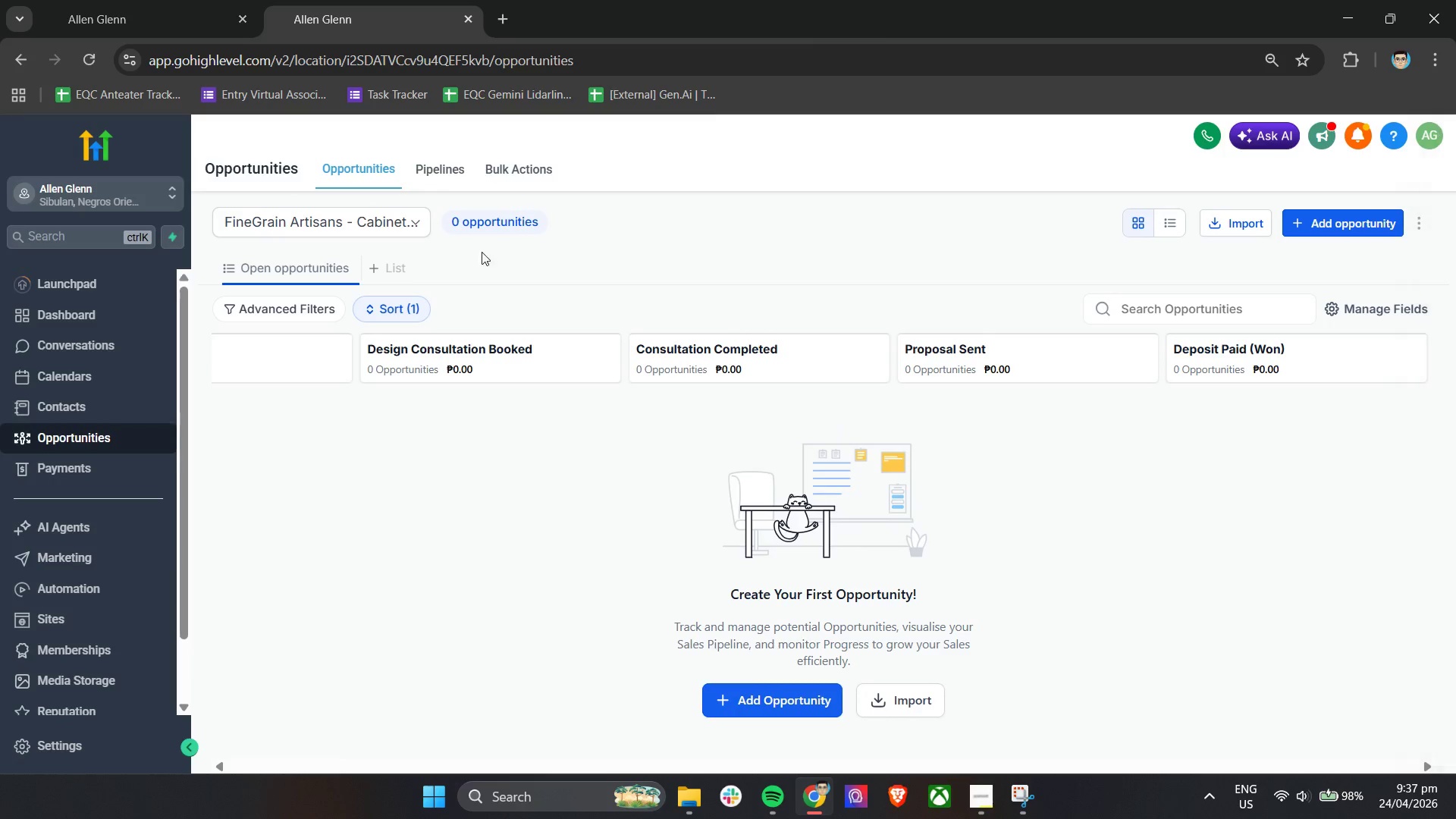 
left_click([485, 224])
 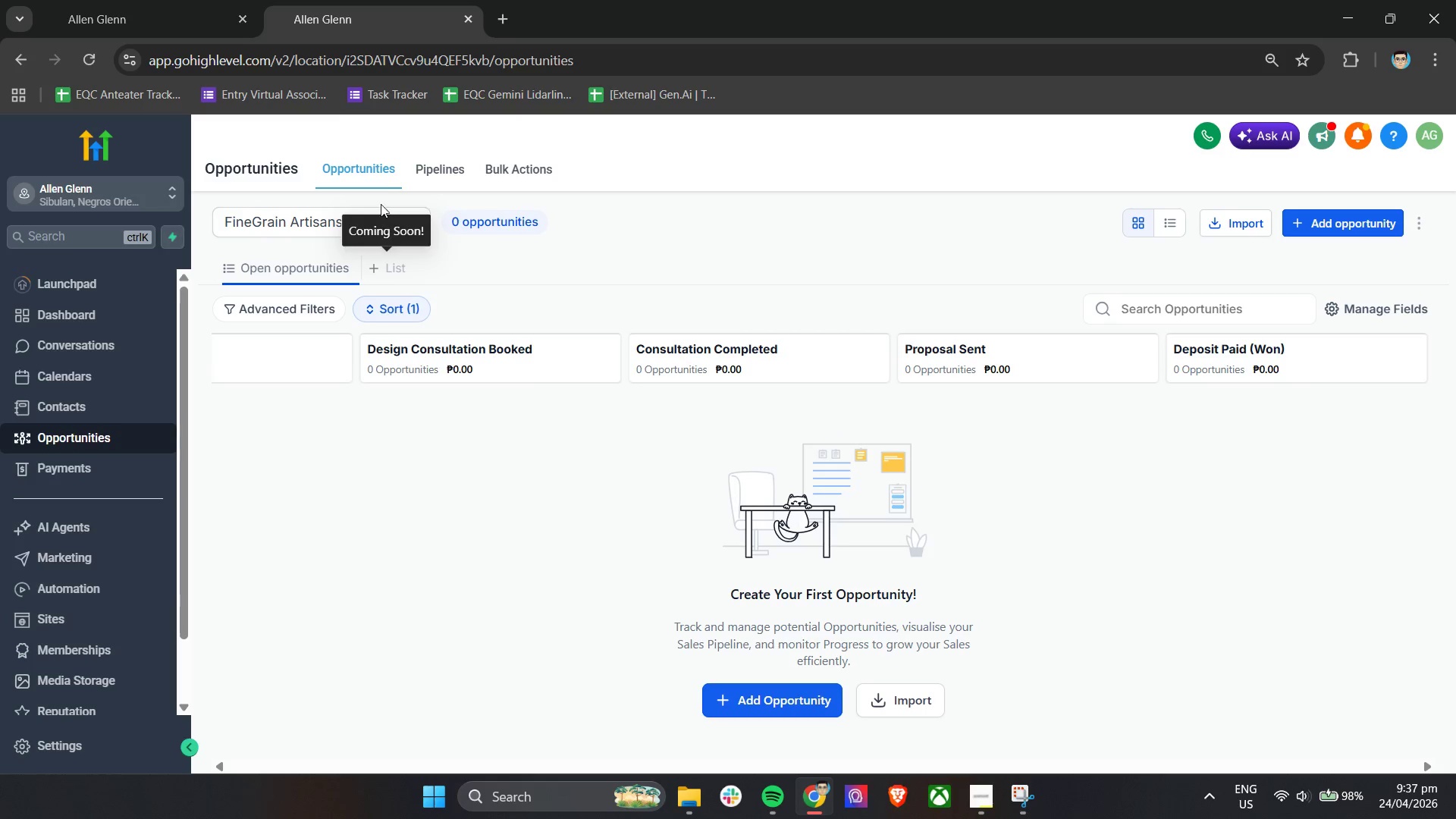 
left_click([425, 173])
 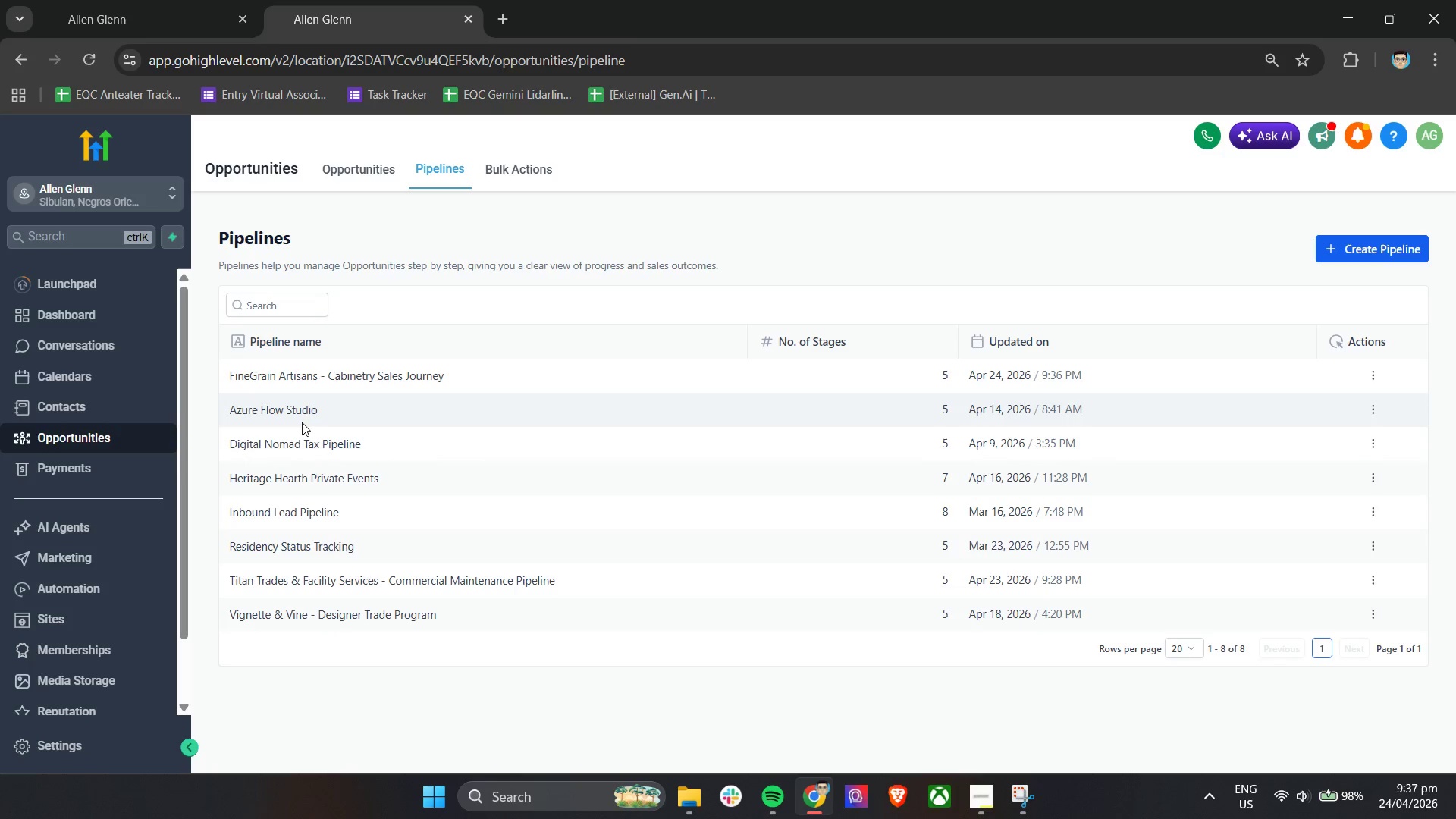 
left_click([1374, 379])
 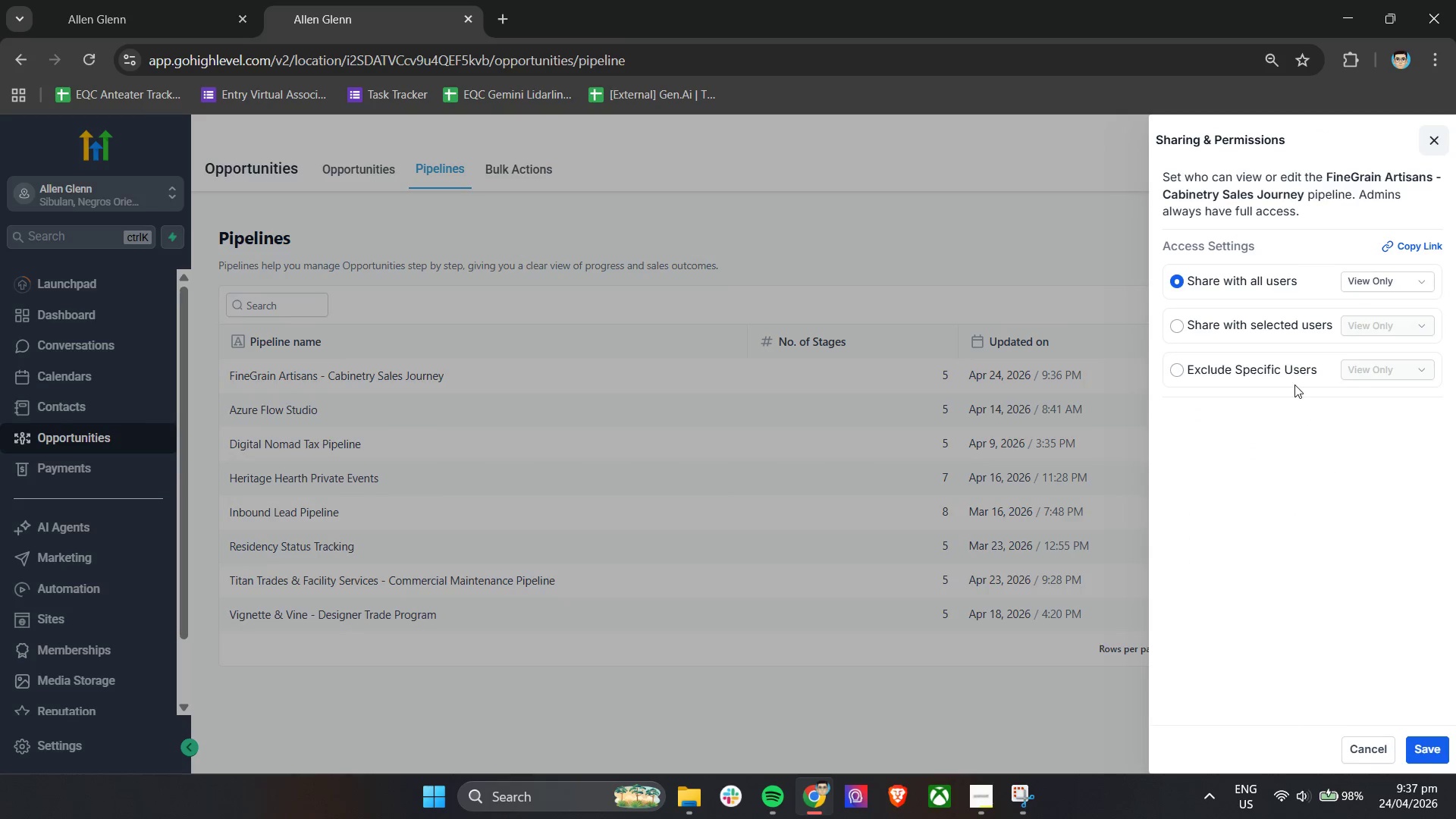 
left_click([1435, 141])
 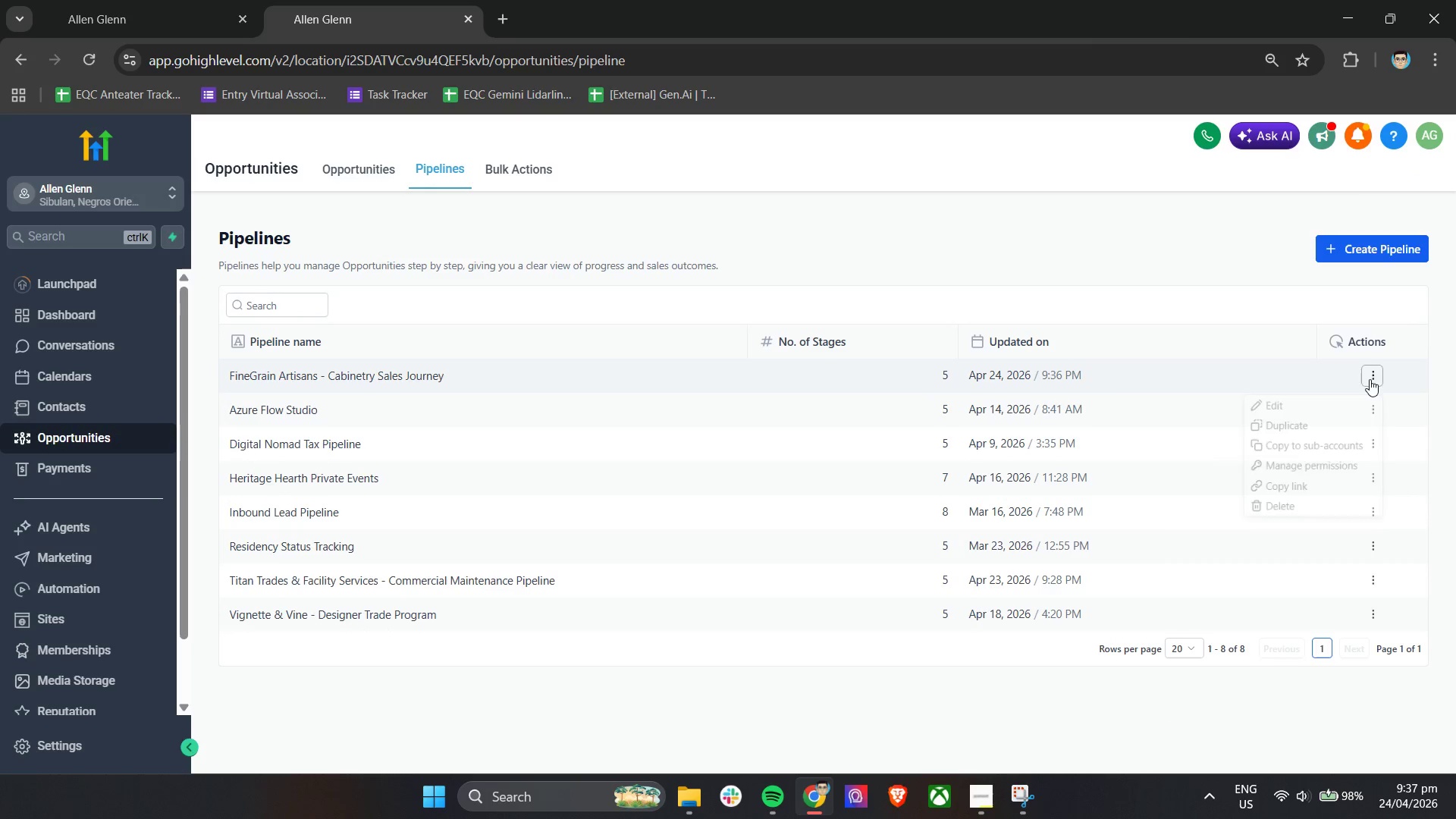 
left_click([1307, 418])
 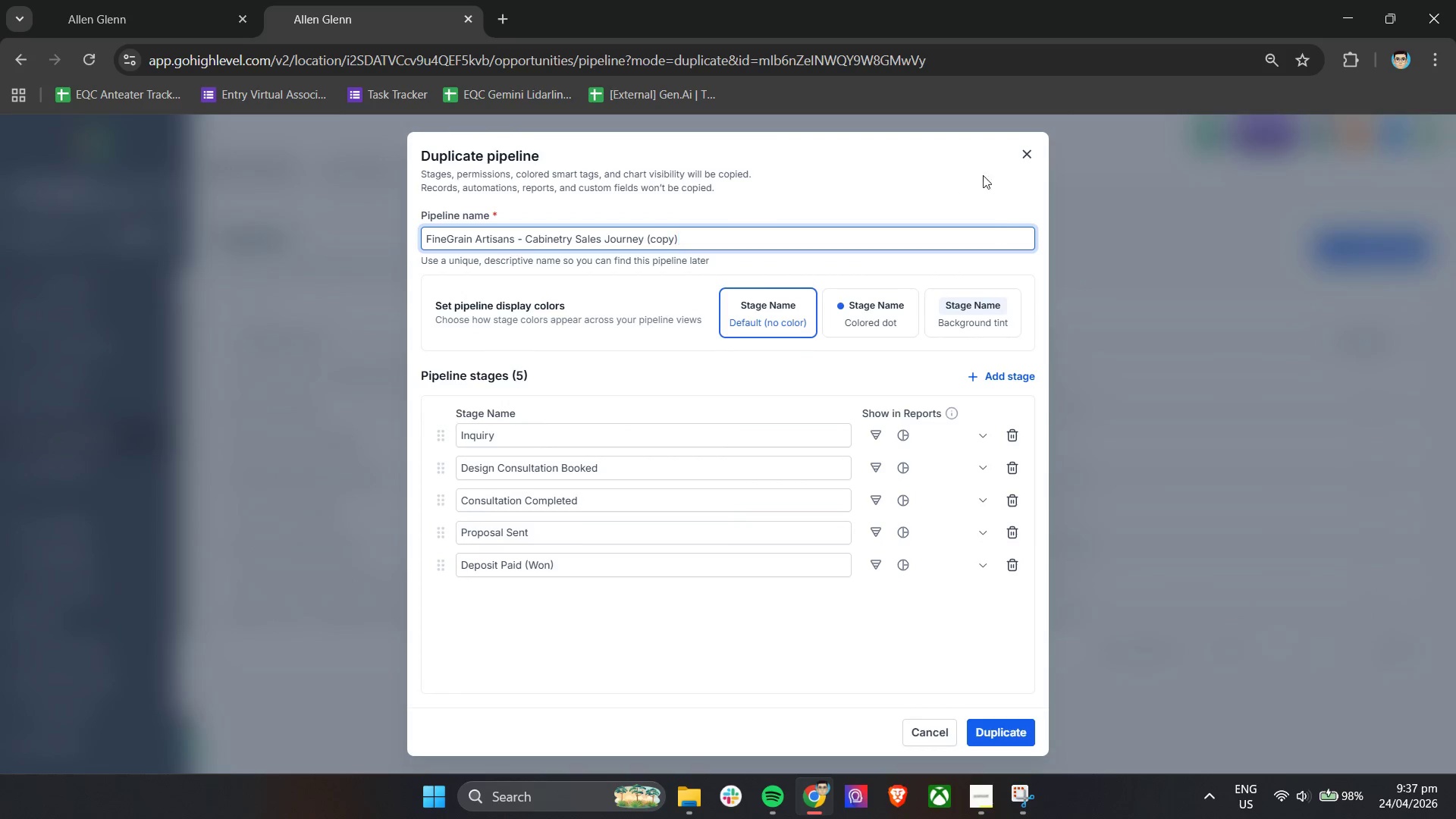 
left_click([1021, 152])
 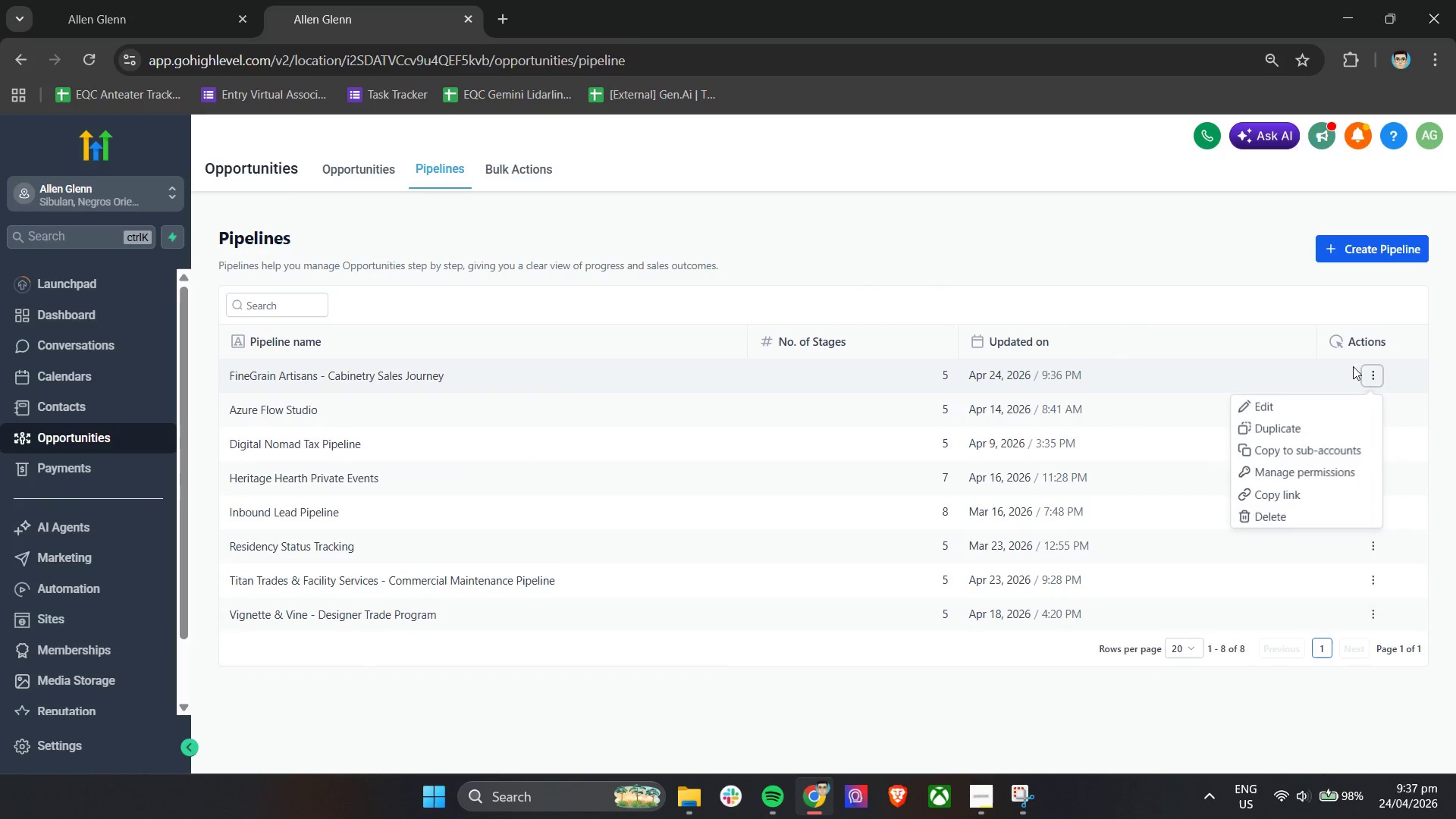 
left_click([1291, 413])
 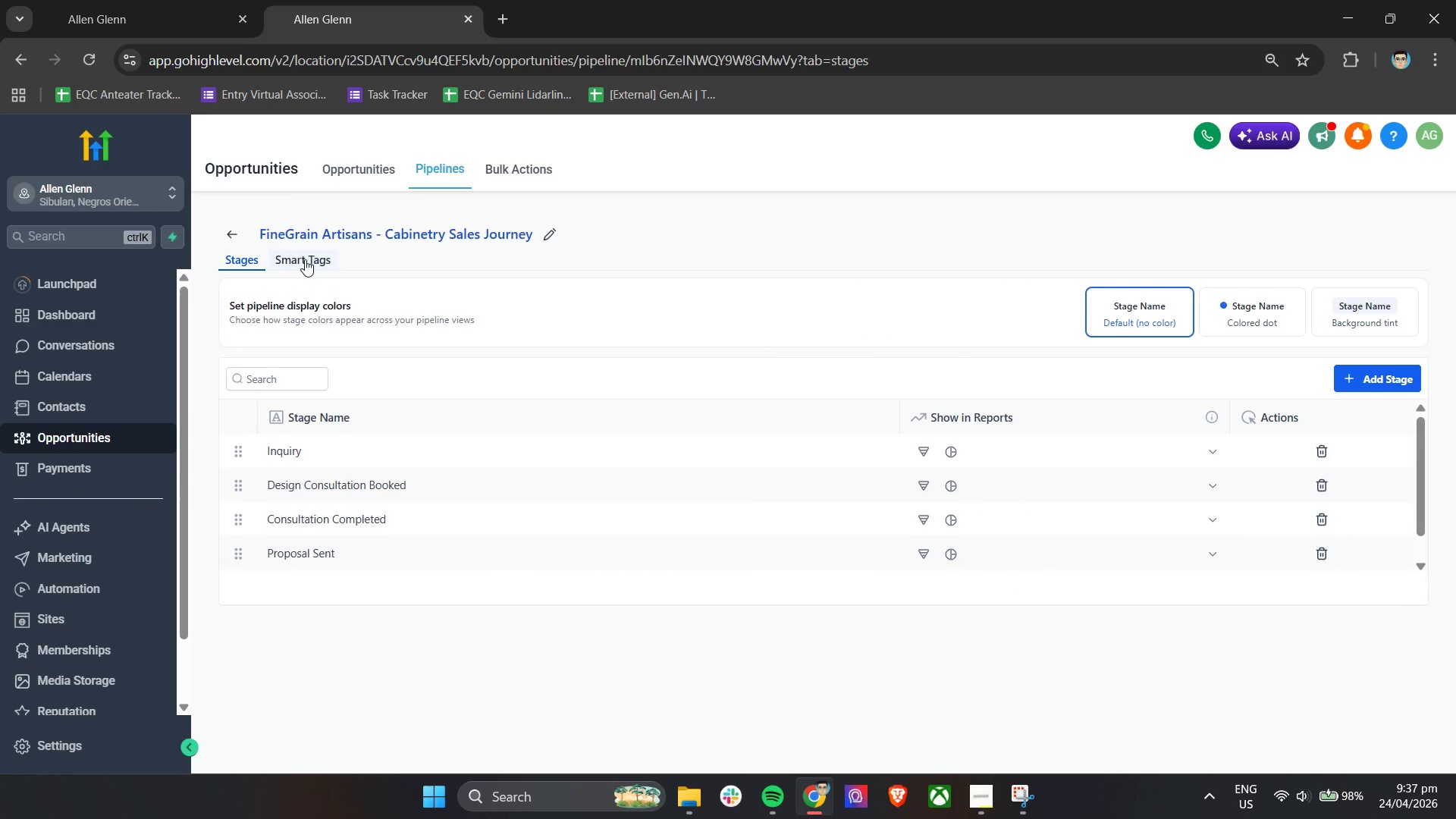 
wait(5.41)
 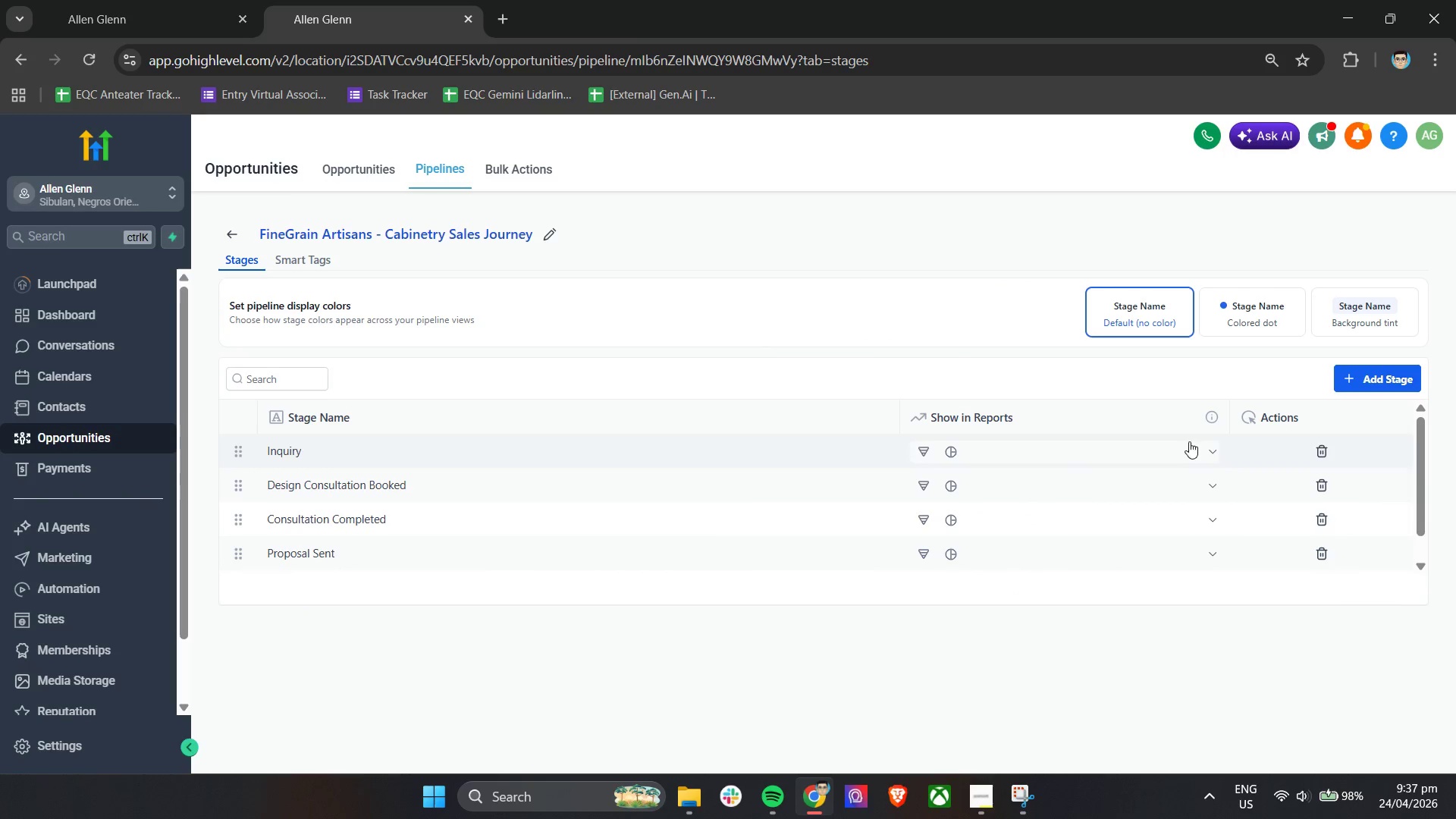 
left_click([254, 265])
 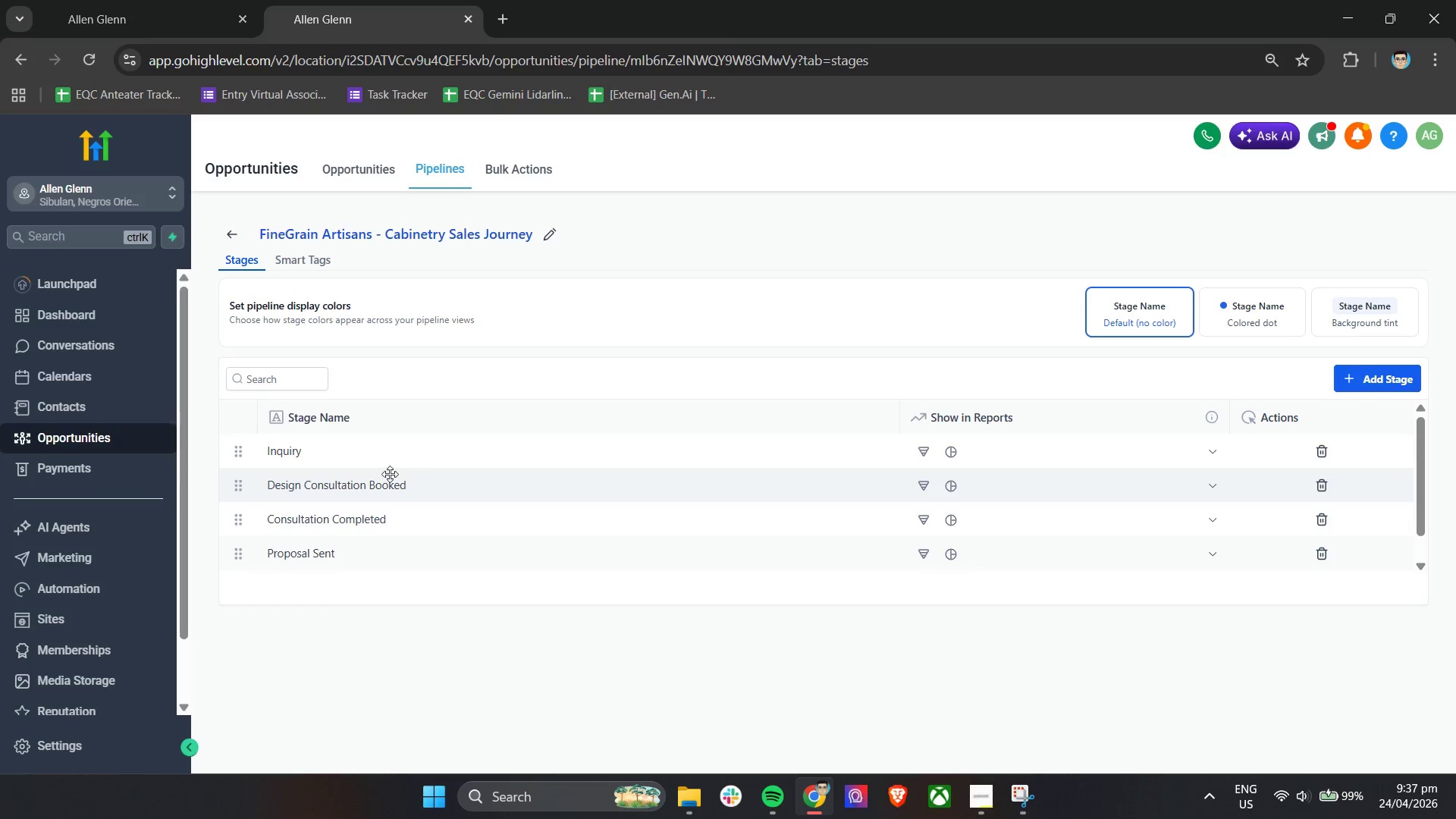 
wait(9.22)
 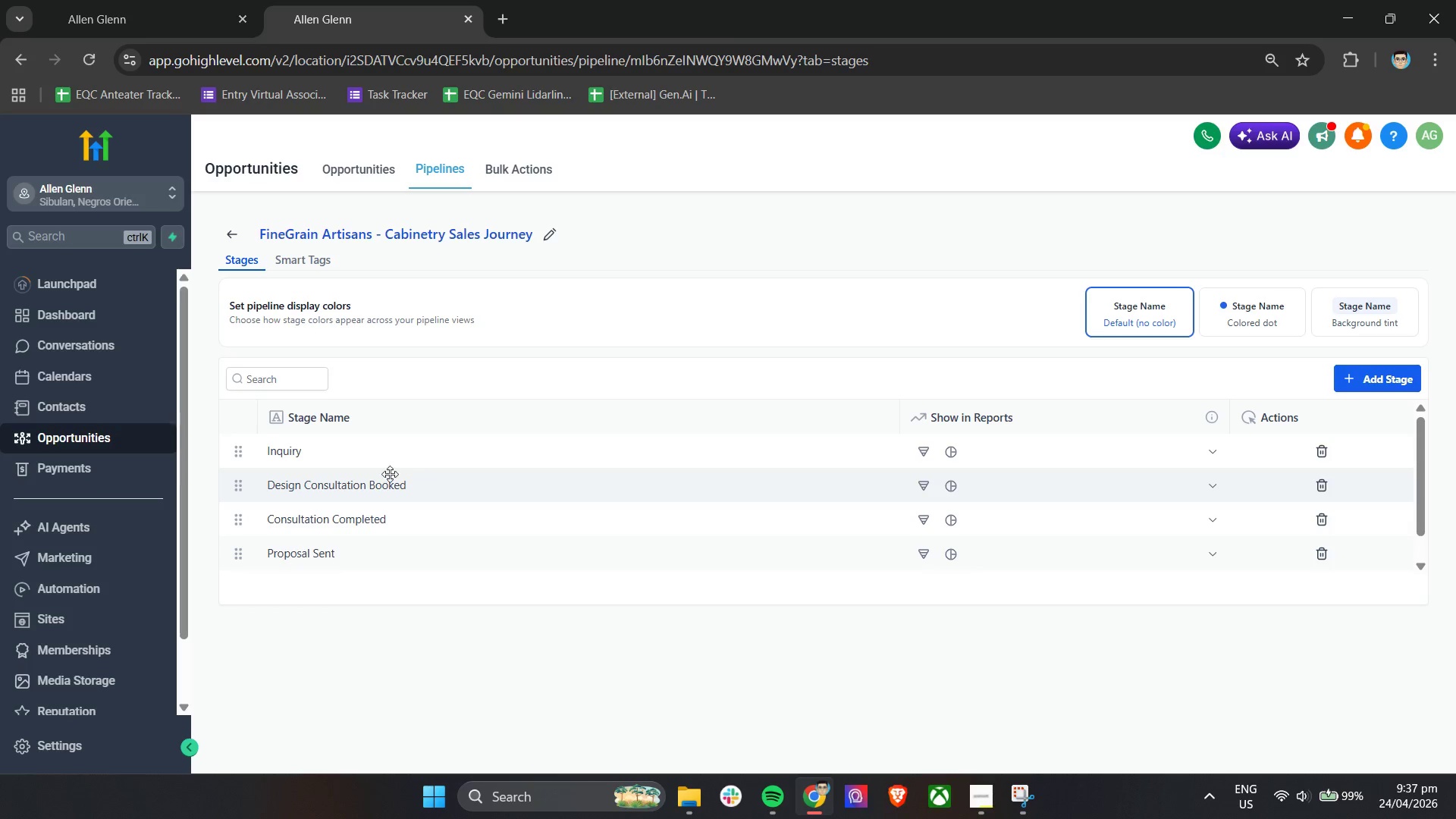 
scroll: coordinate [499, 585], scroll_direction: down, amount: 5.0
 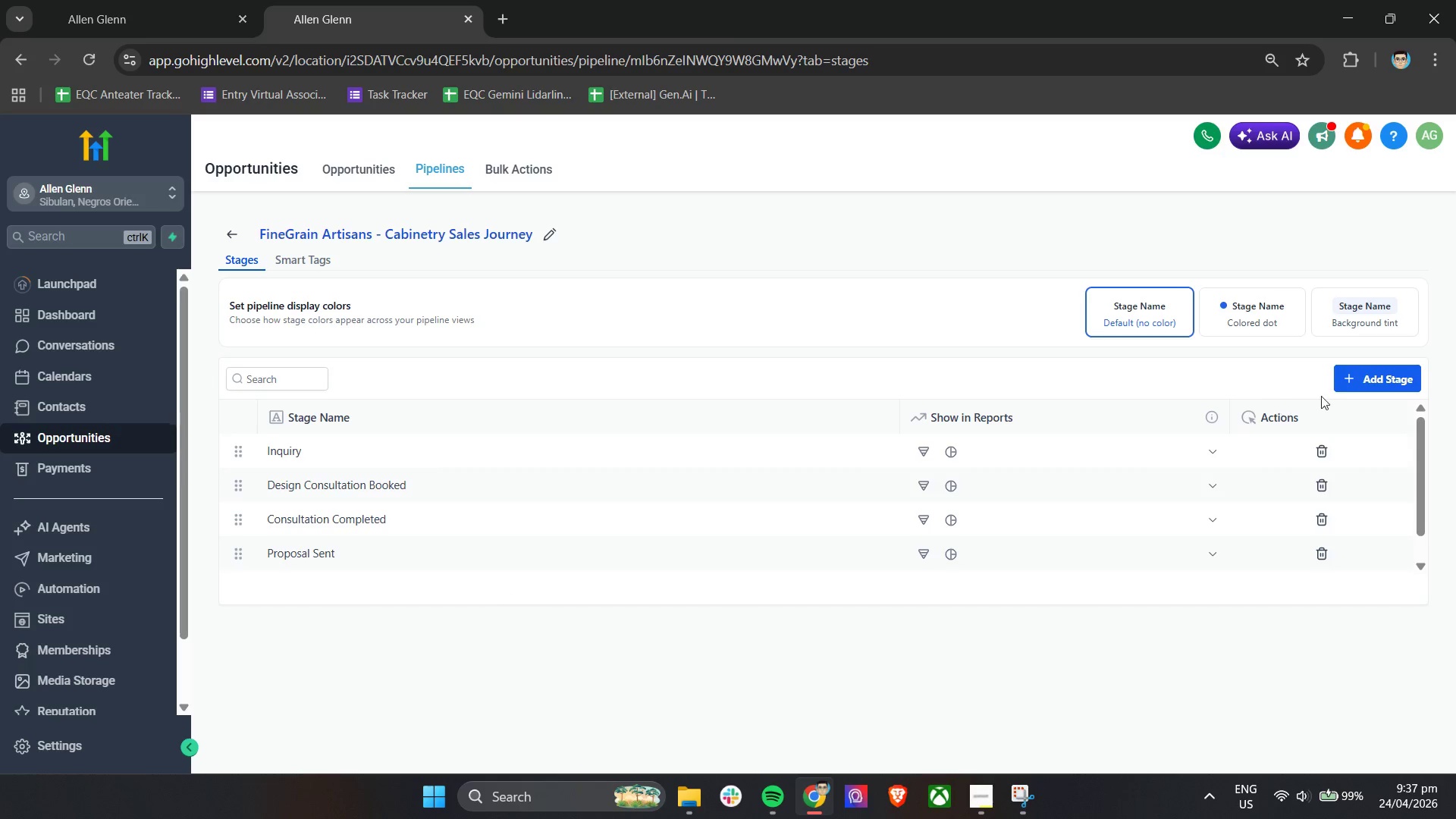 
left_click([1362, 381])
 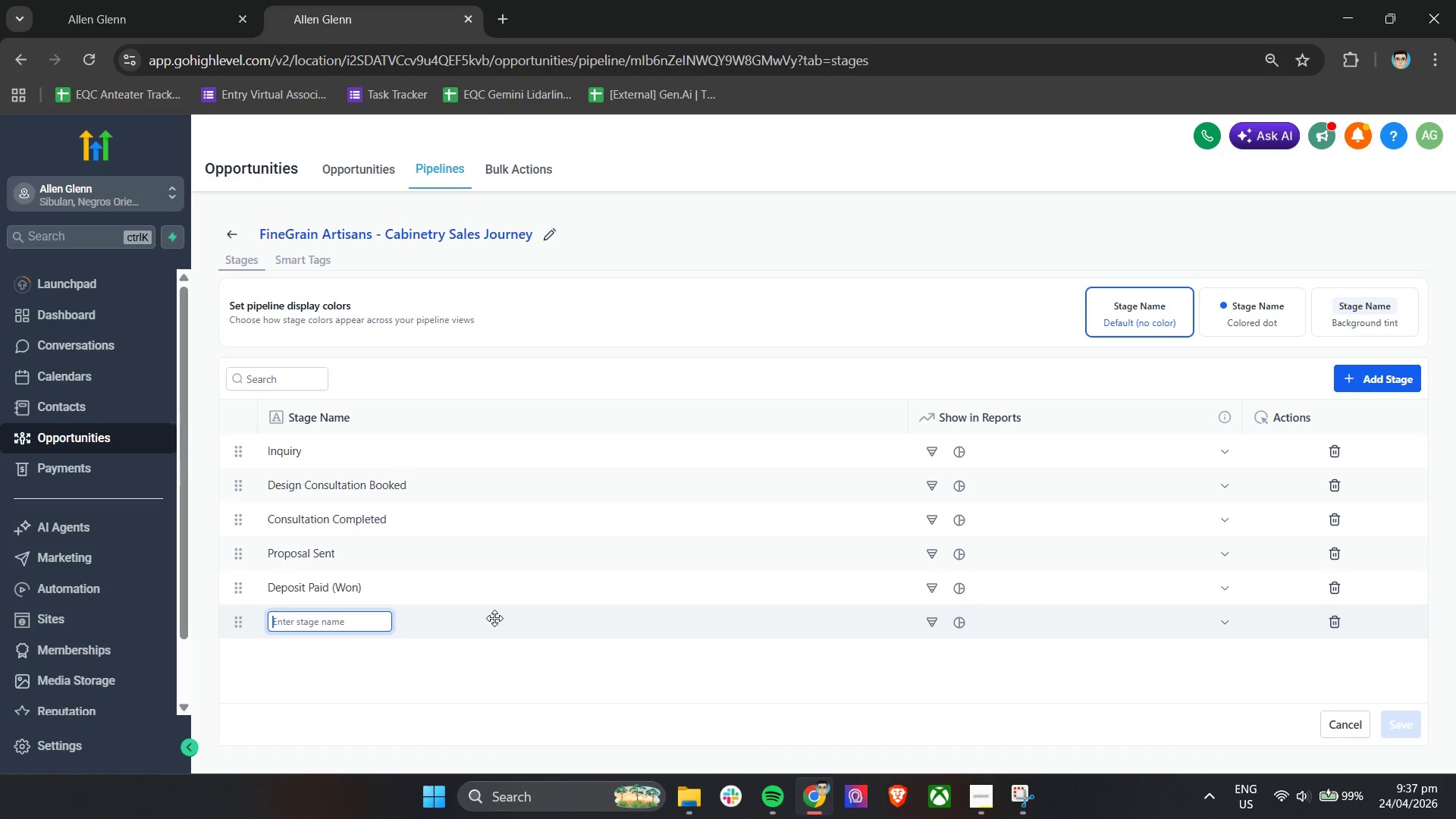 
left_click([792, 720])
 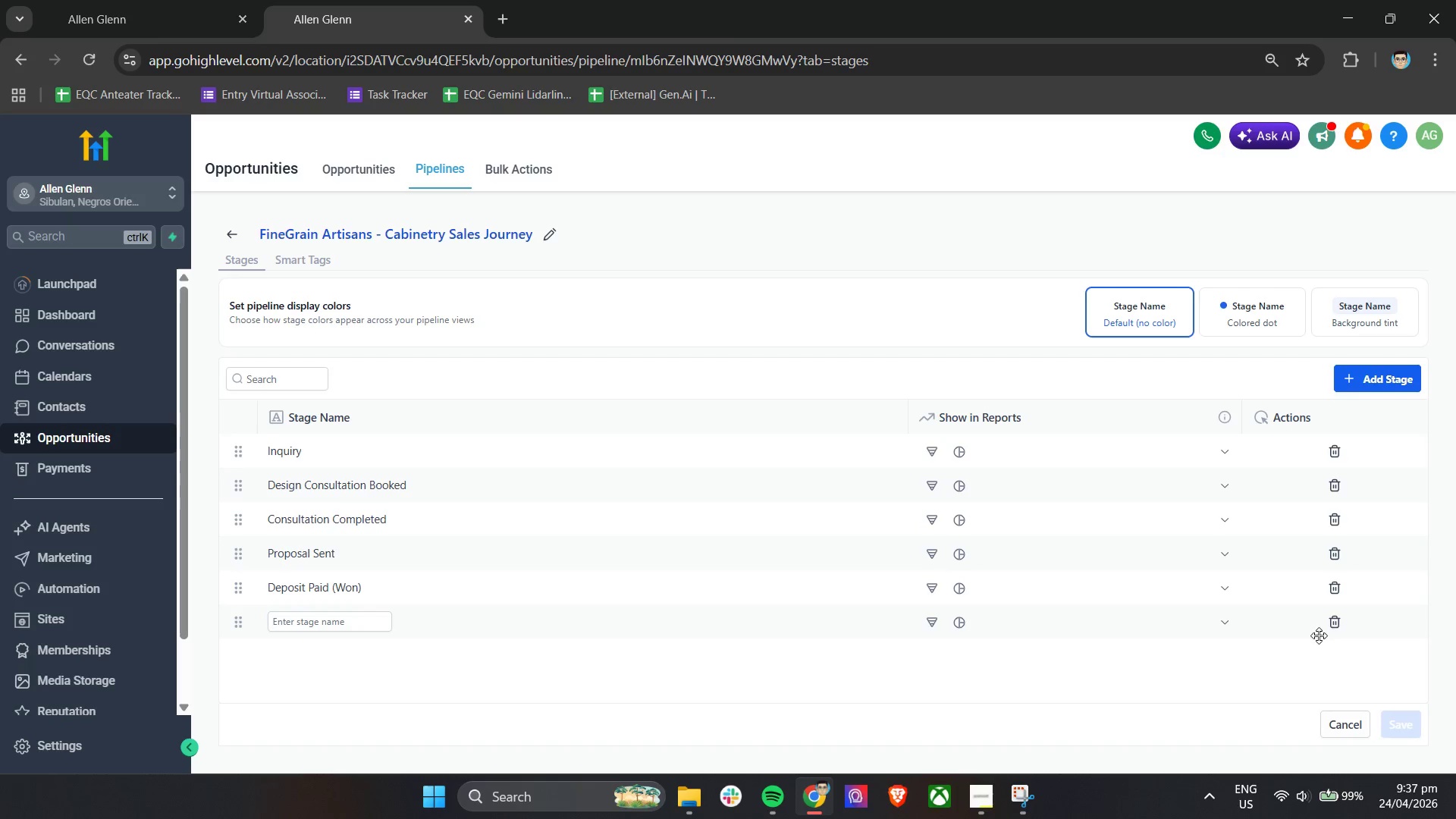 
left_click([1332, 624])
 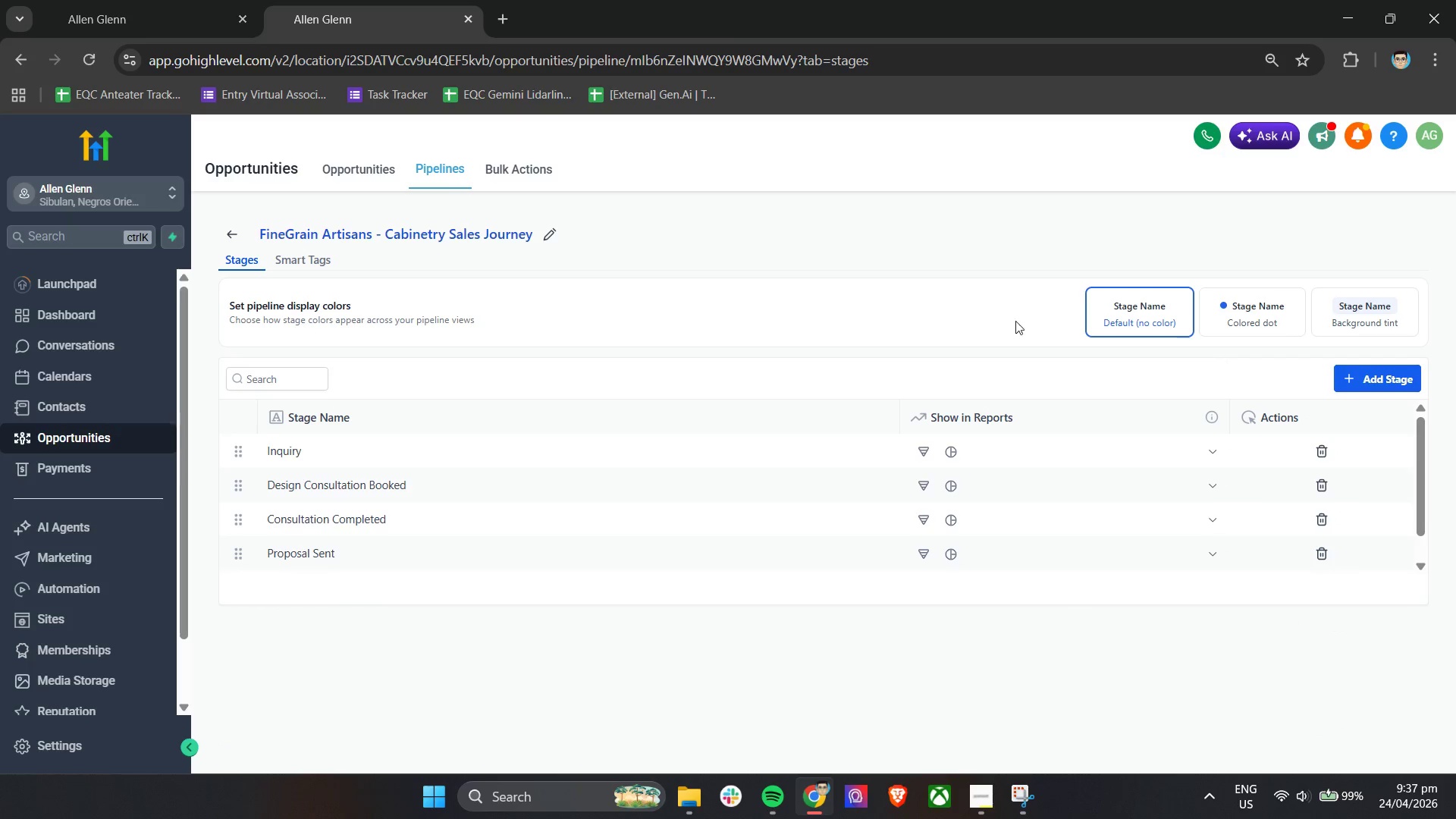 
left_click([237, 234])
 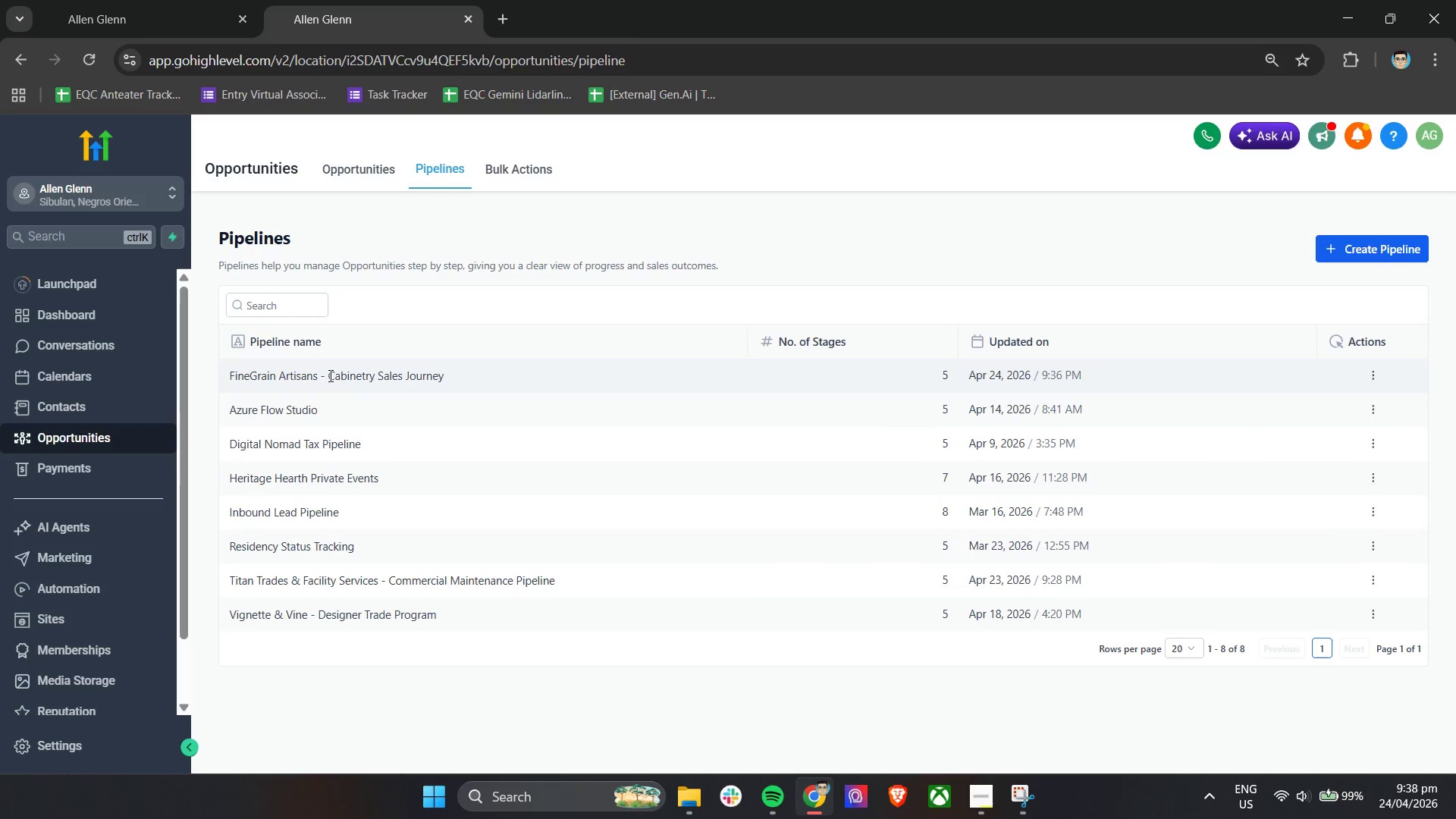 
left_click([356, 177])
 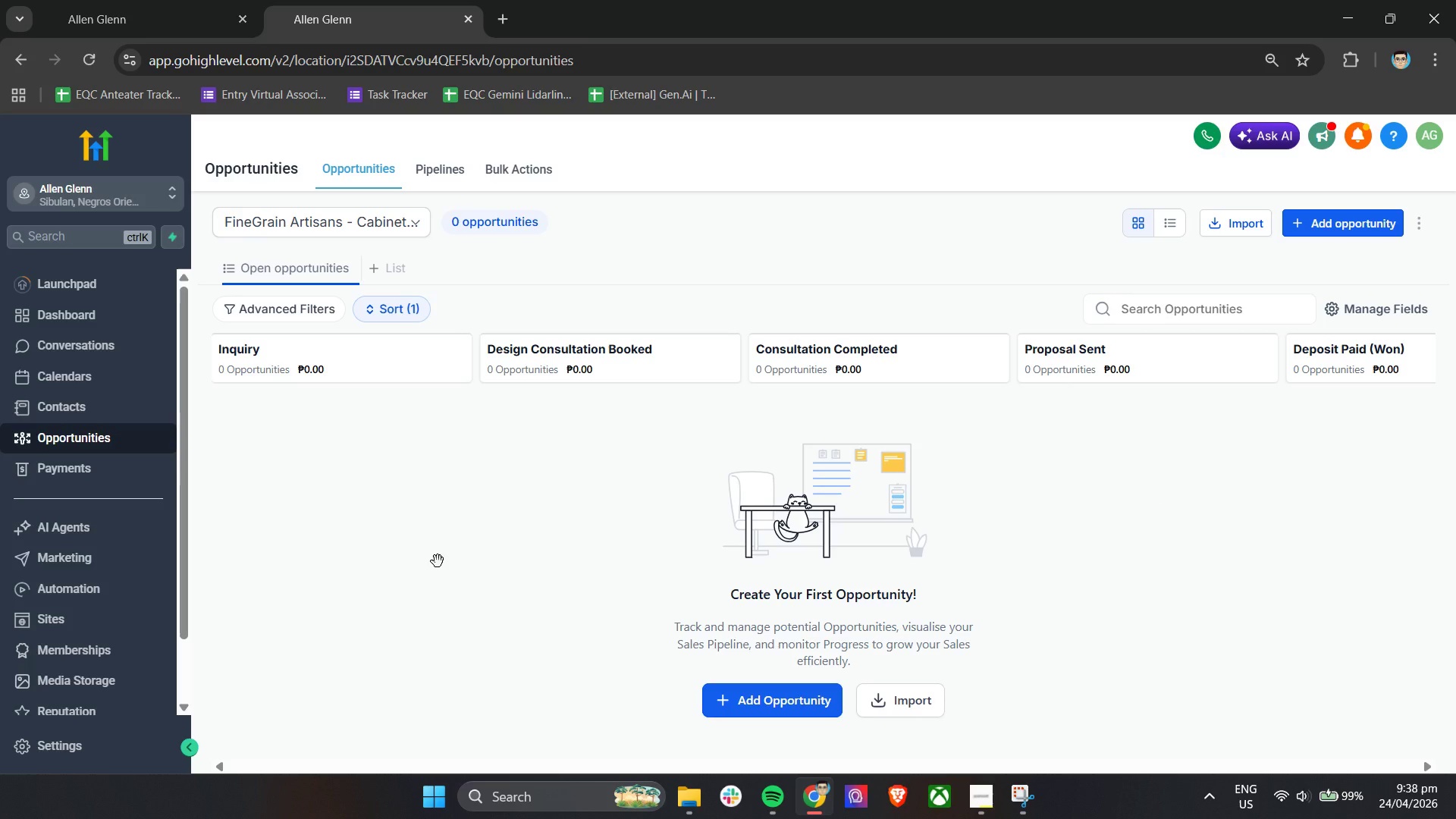 
wait(60.38)
 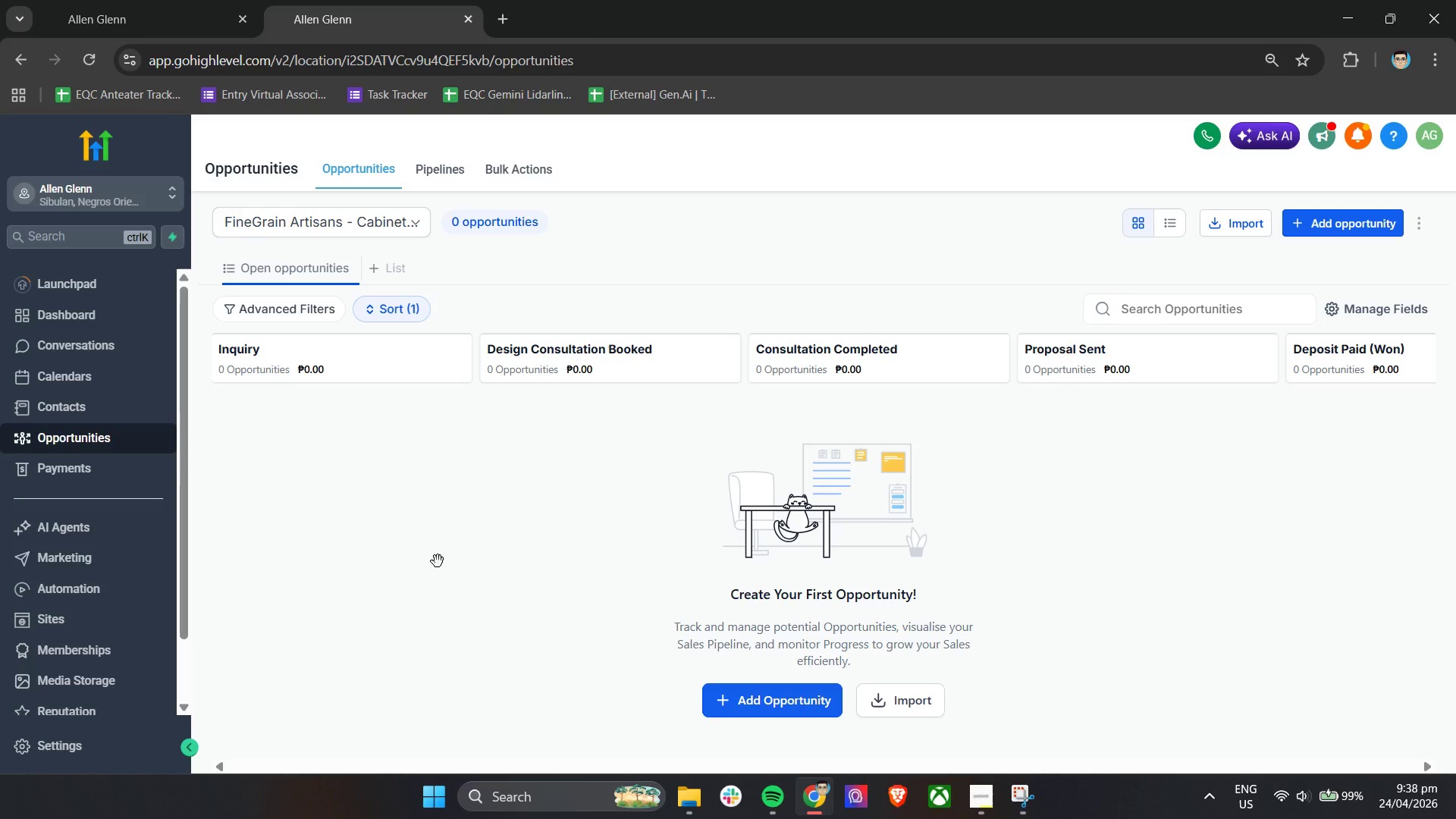 
left_click([987, 790])